 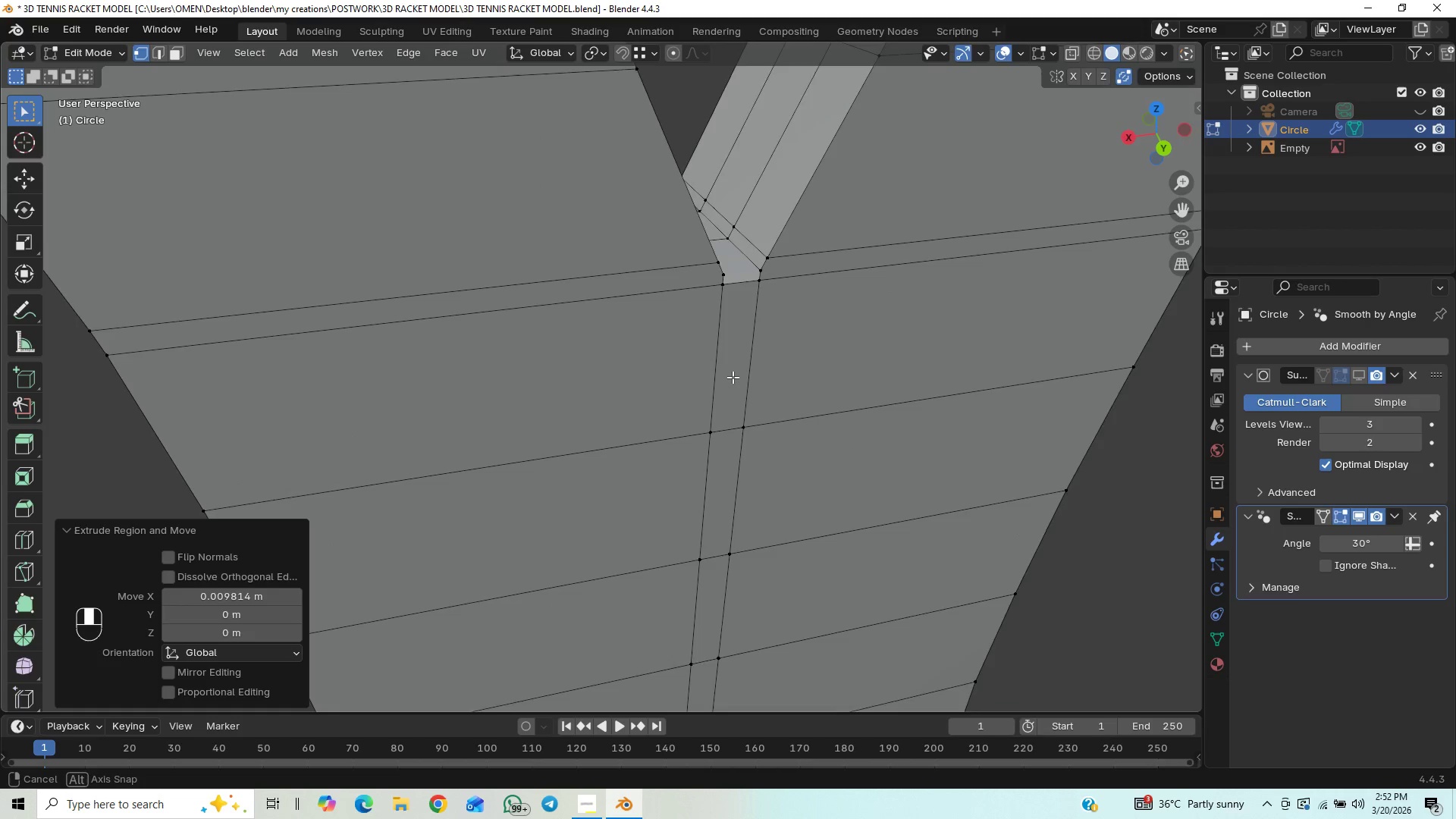 
scroll: coordinate [681, 346], scroll_direction: up, amount: 3.0
 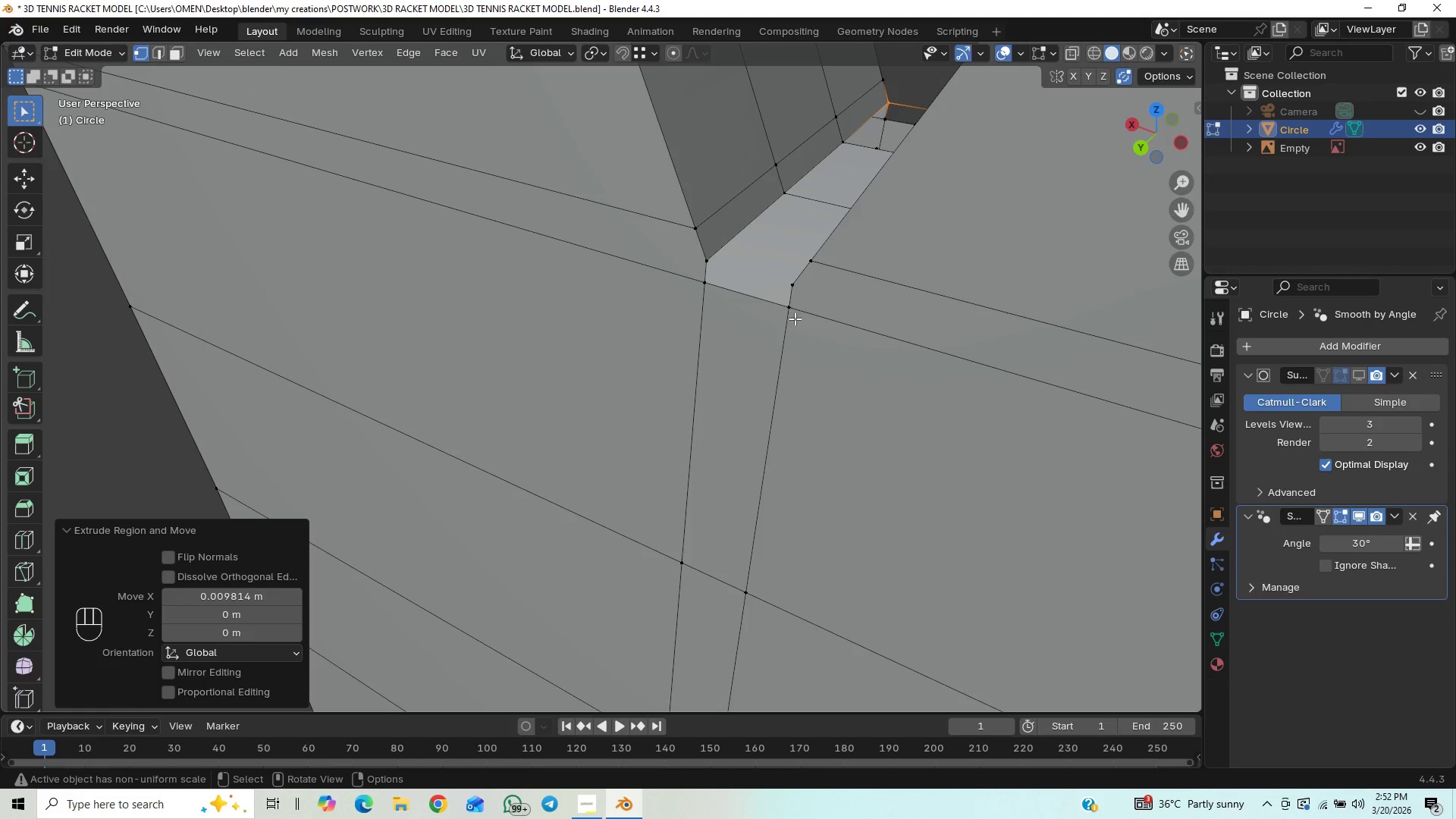 
left_click([843, 271])
 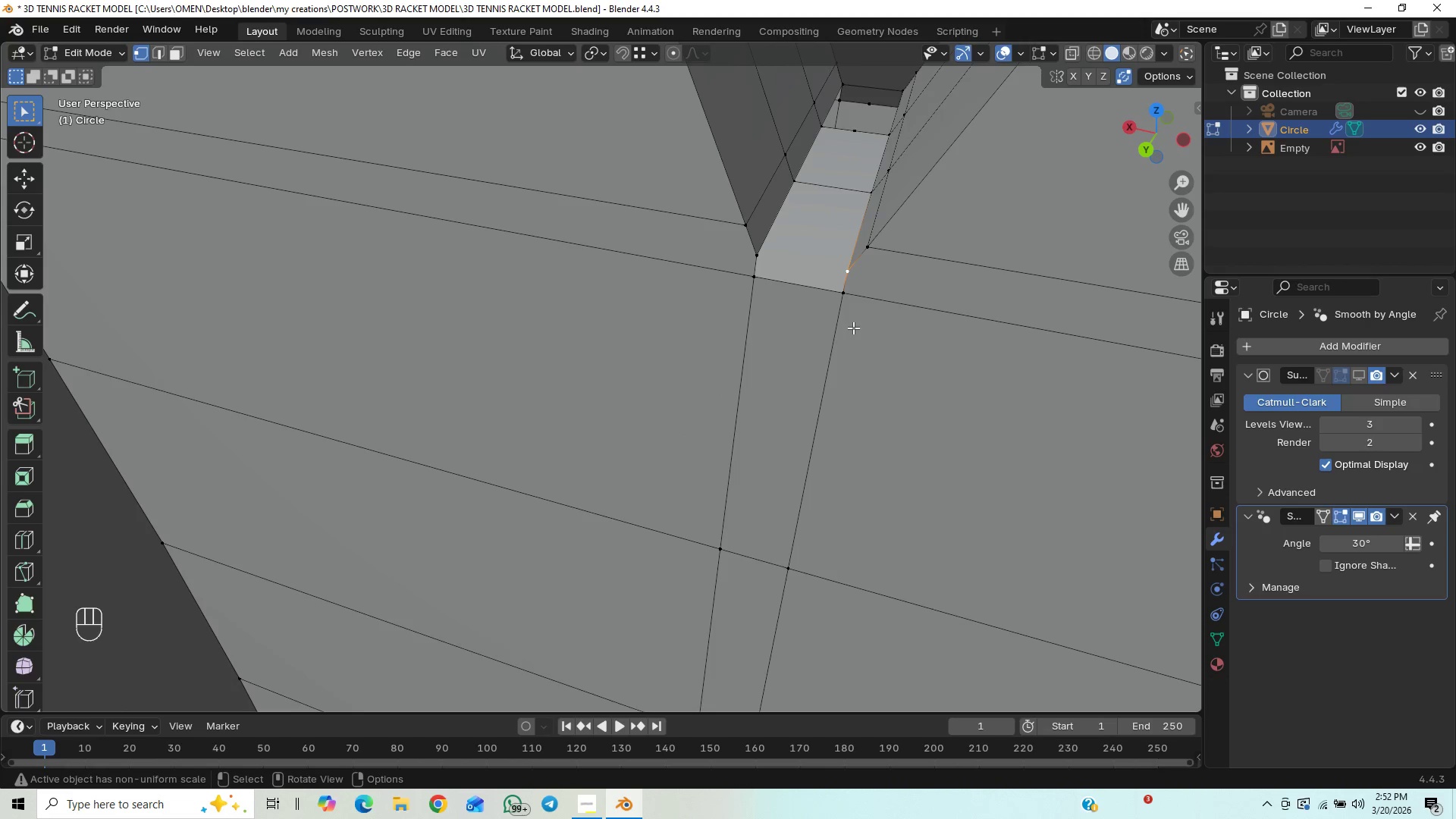 
key(E)
 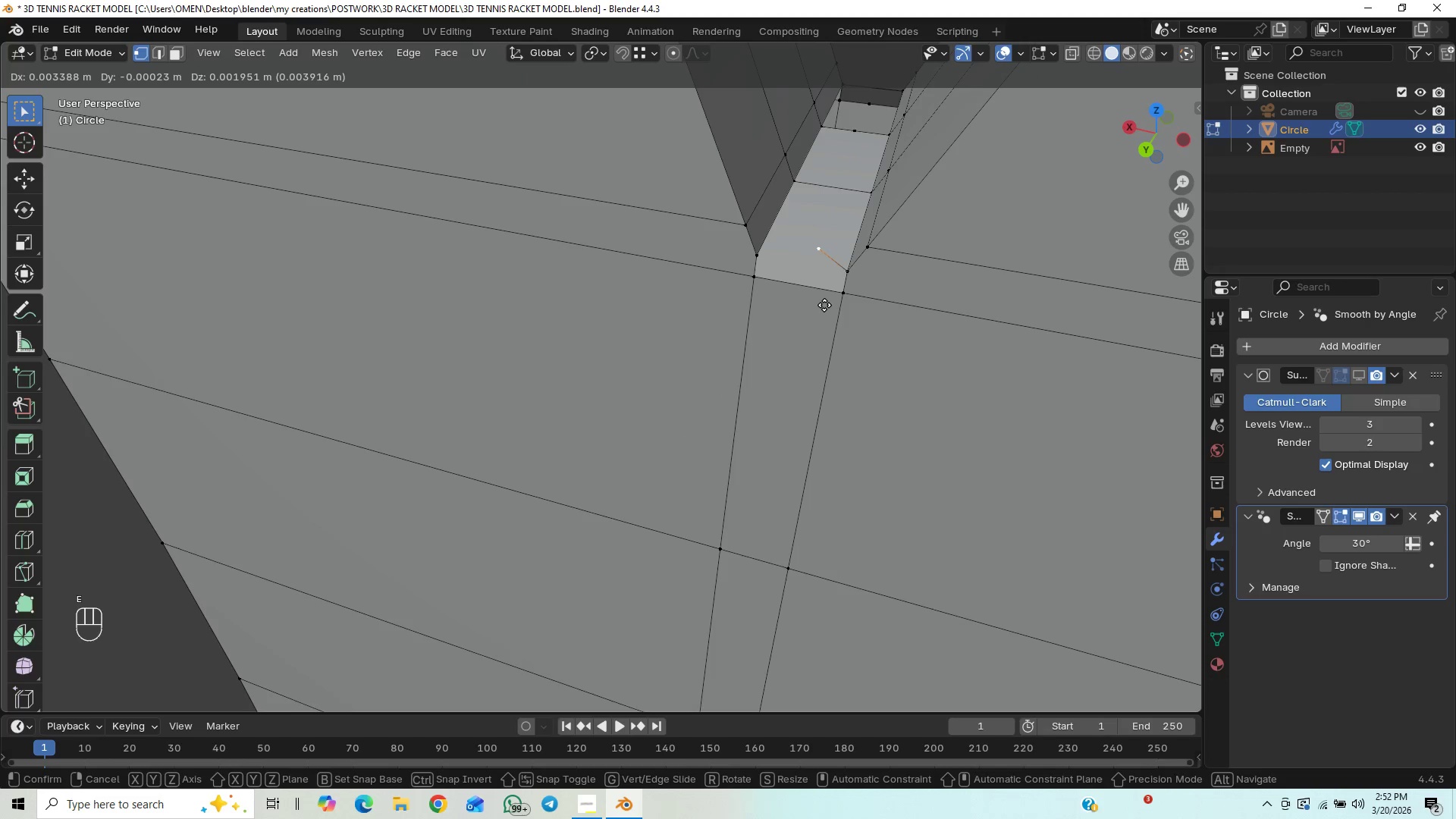 
key(X)
 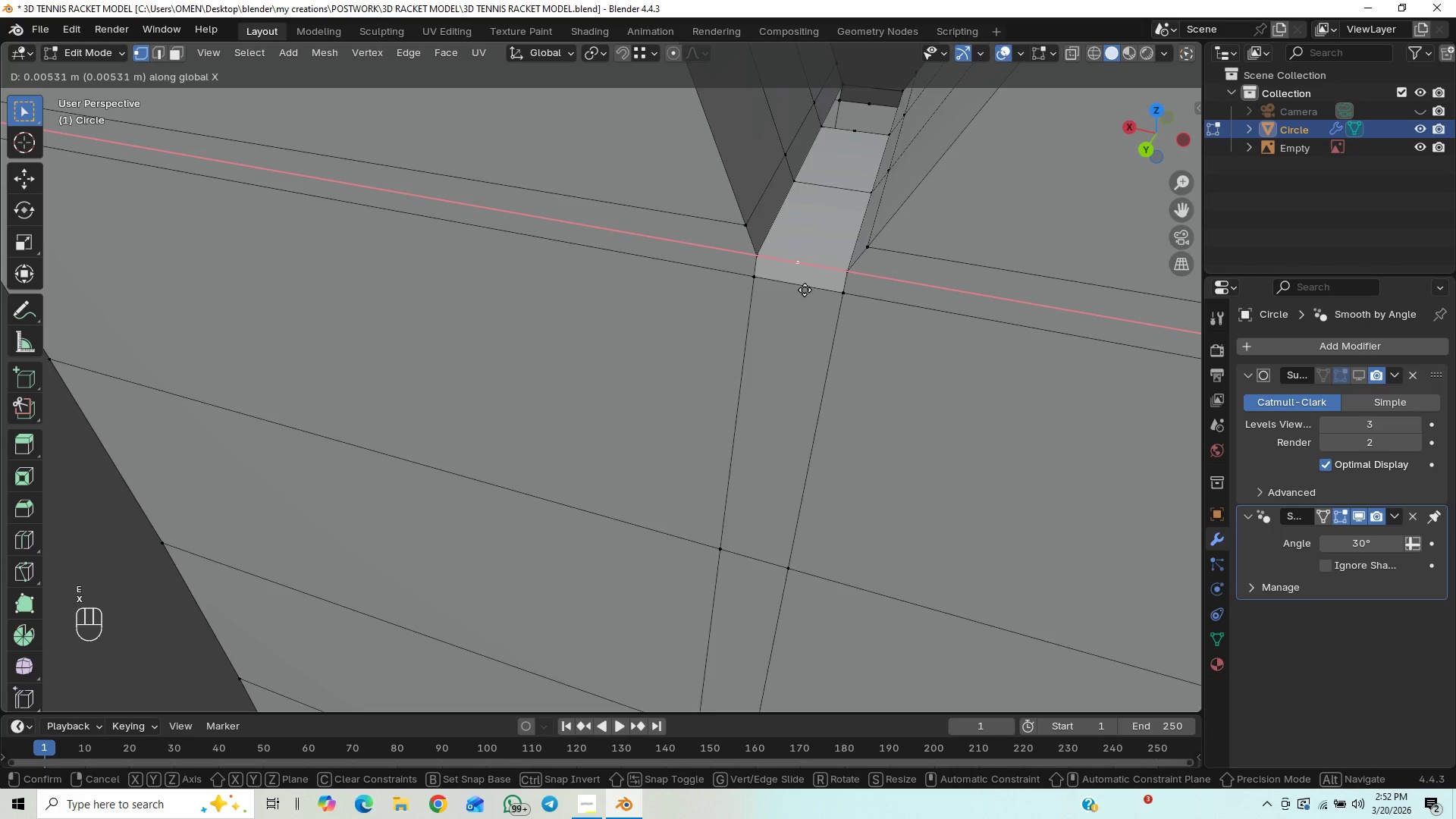 
hold_key(key=ControlLeft, duration=0.67)
left_click([765, 259])
 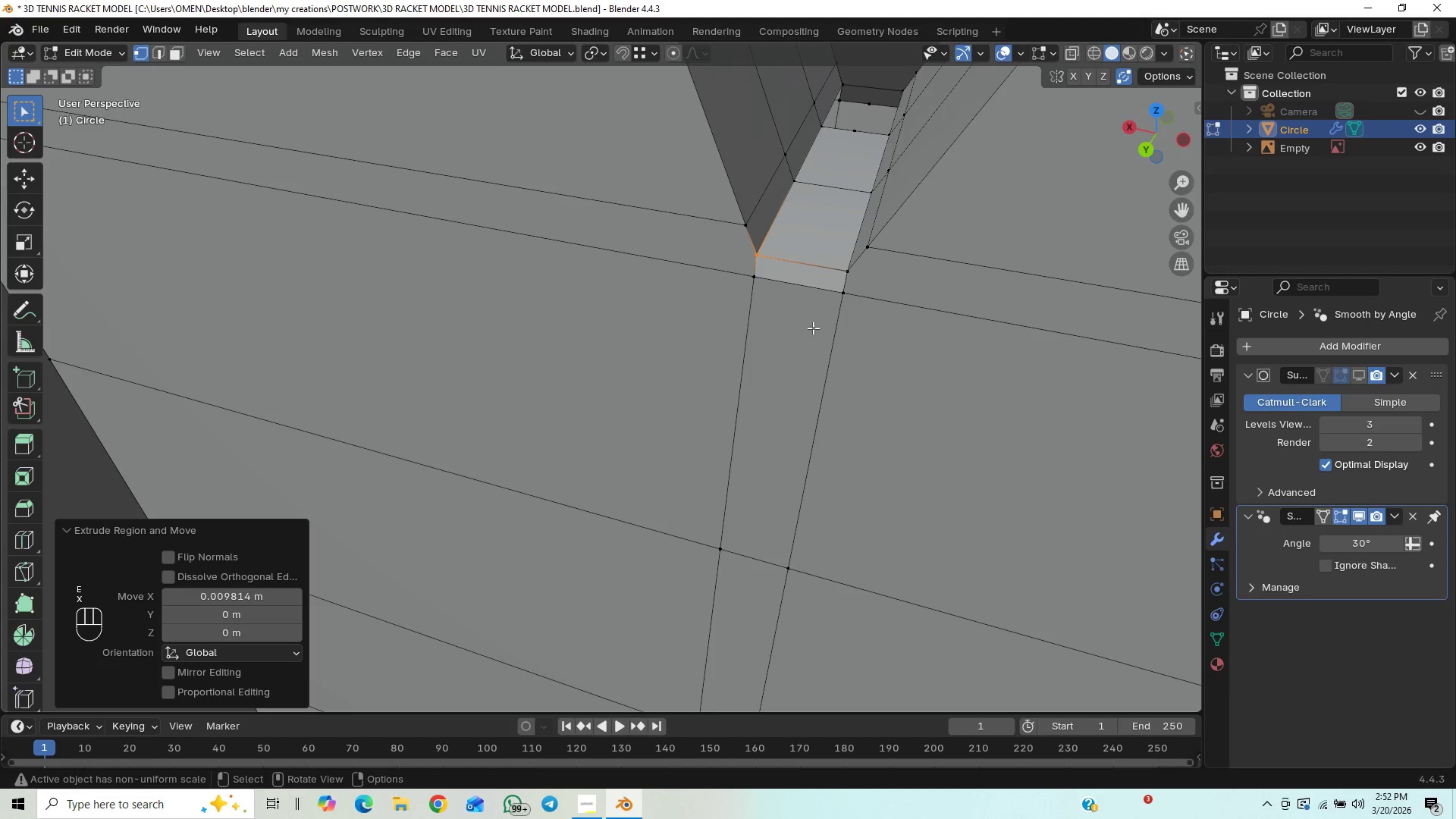 
key(Shift+ShiftLeft)
 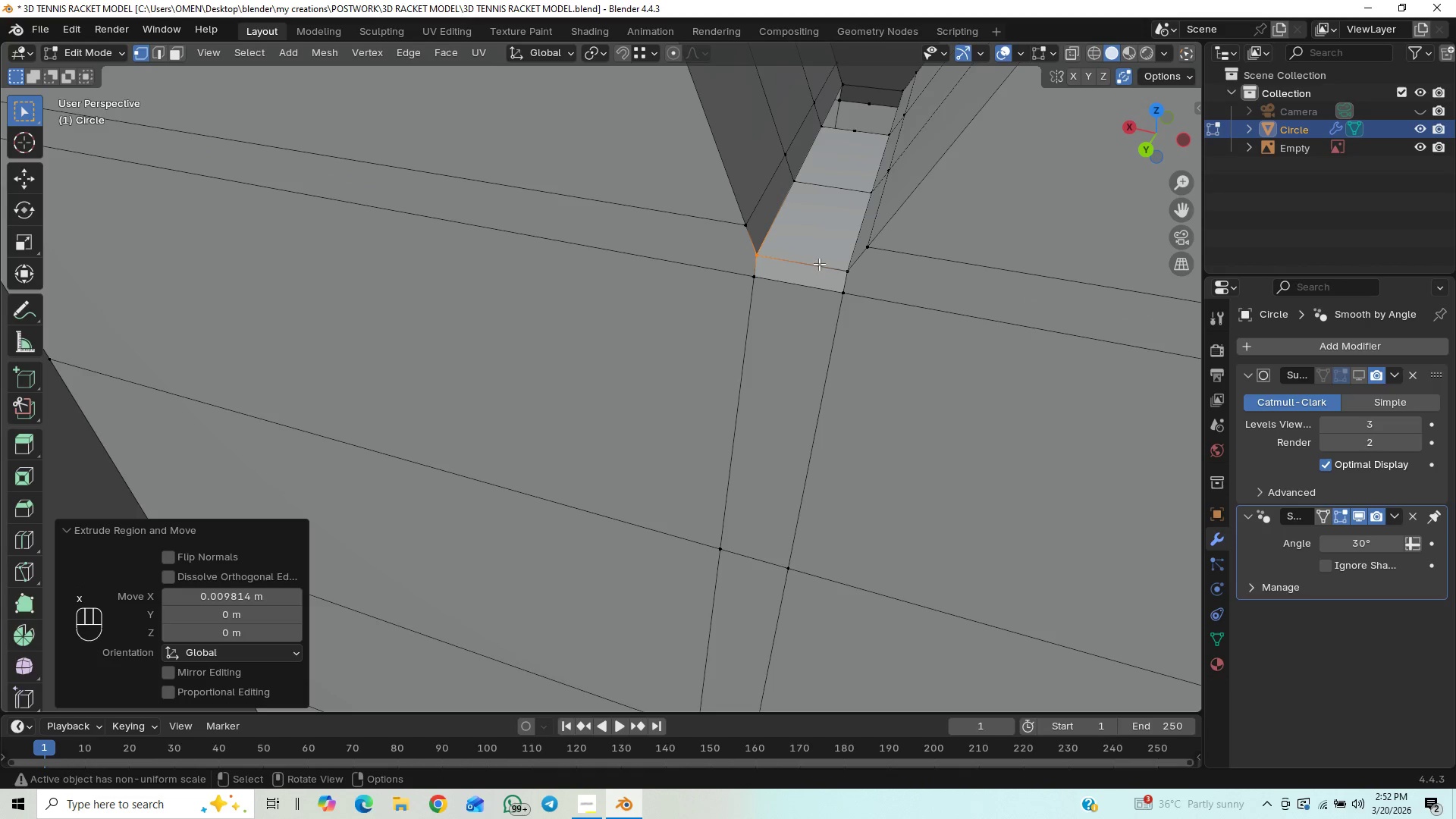 
left_click([819, 259])
 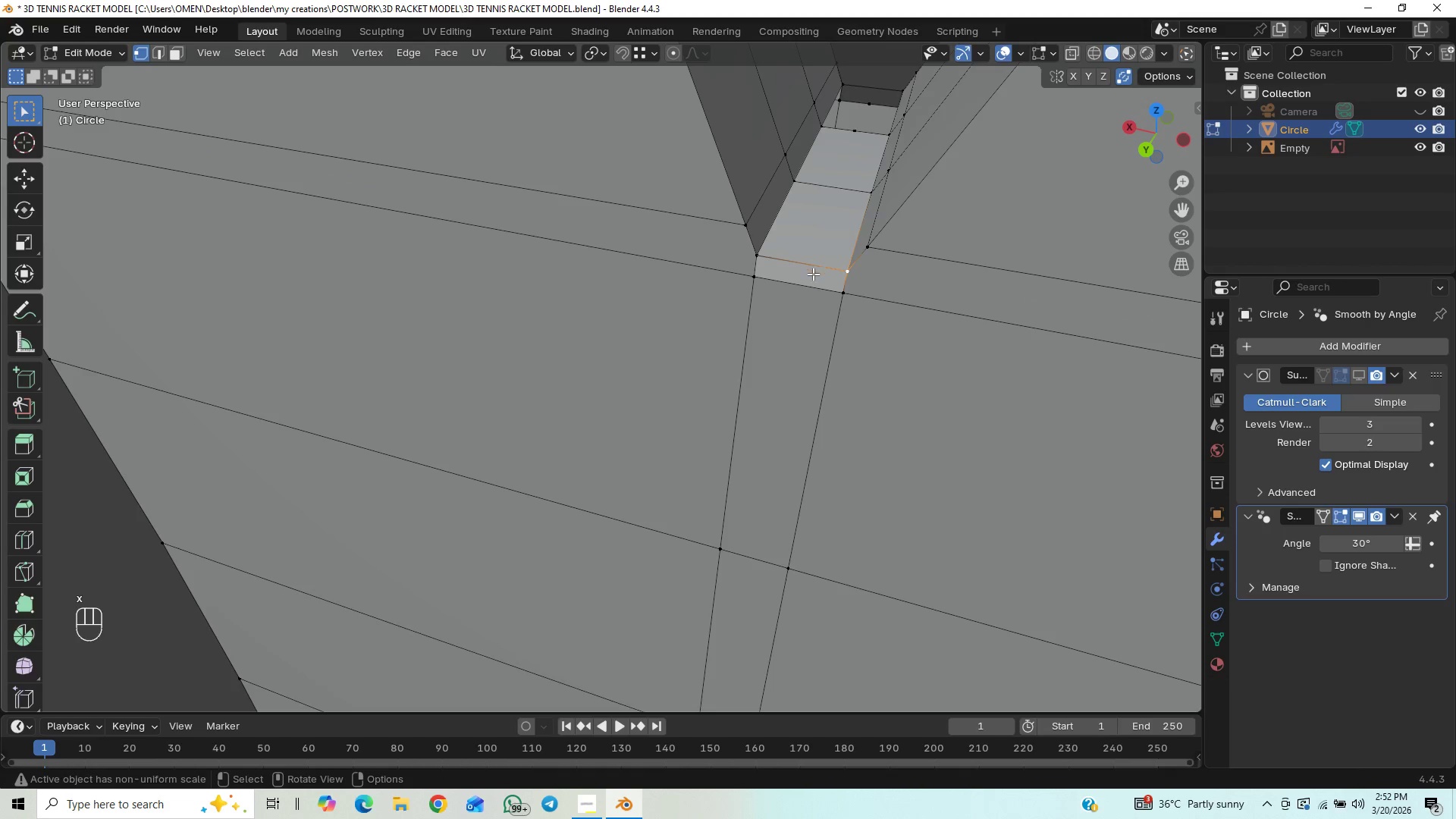 
left_click([812, 275])
 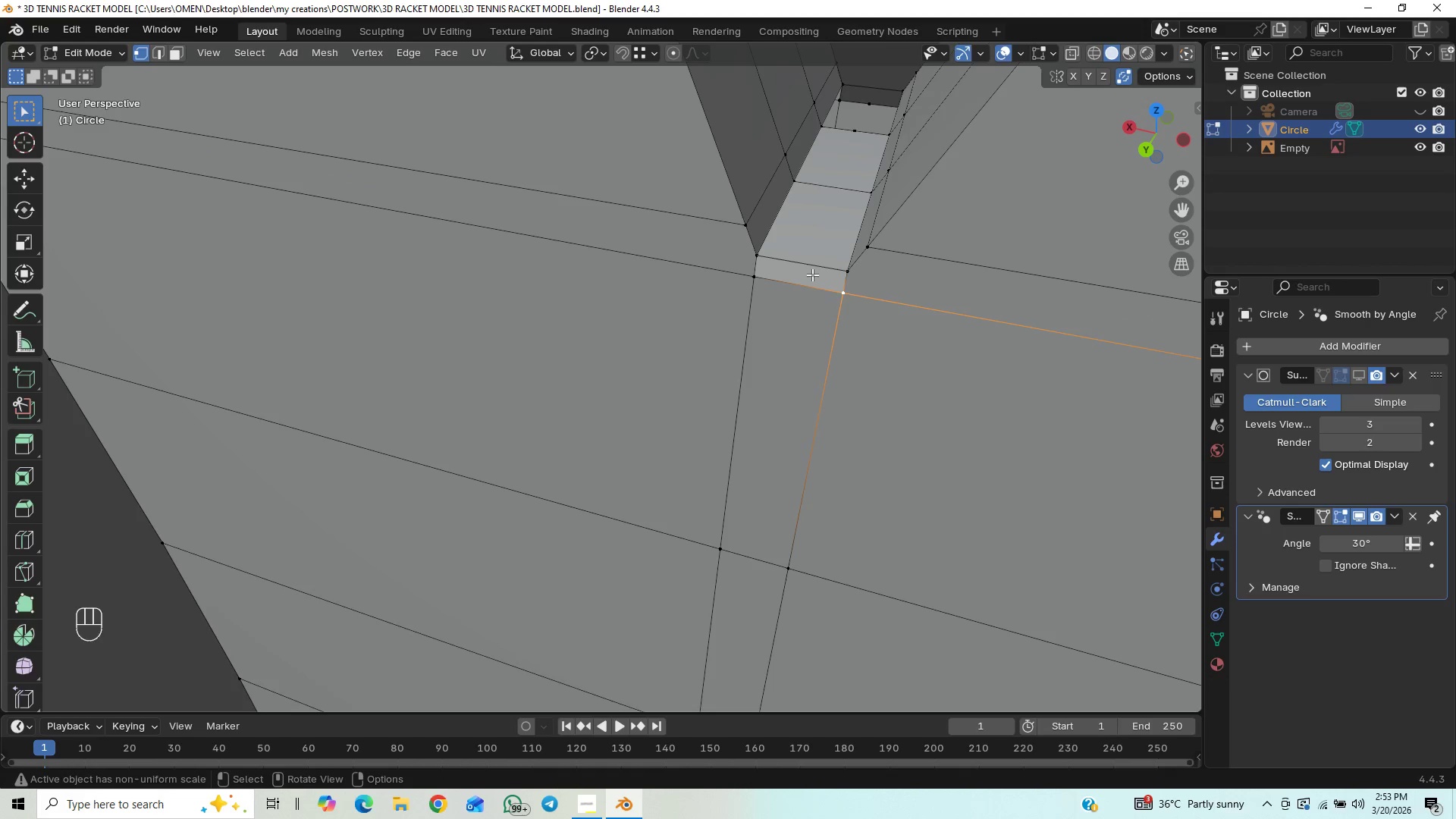 
type(23)
 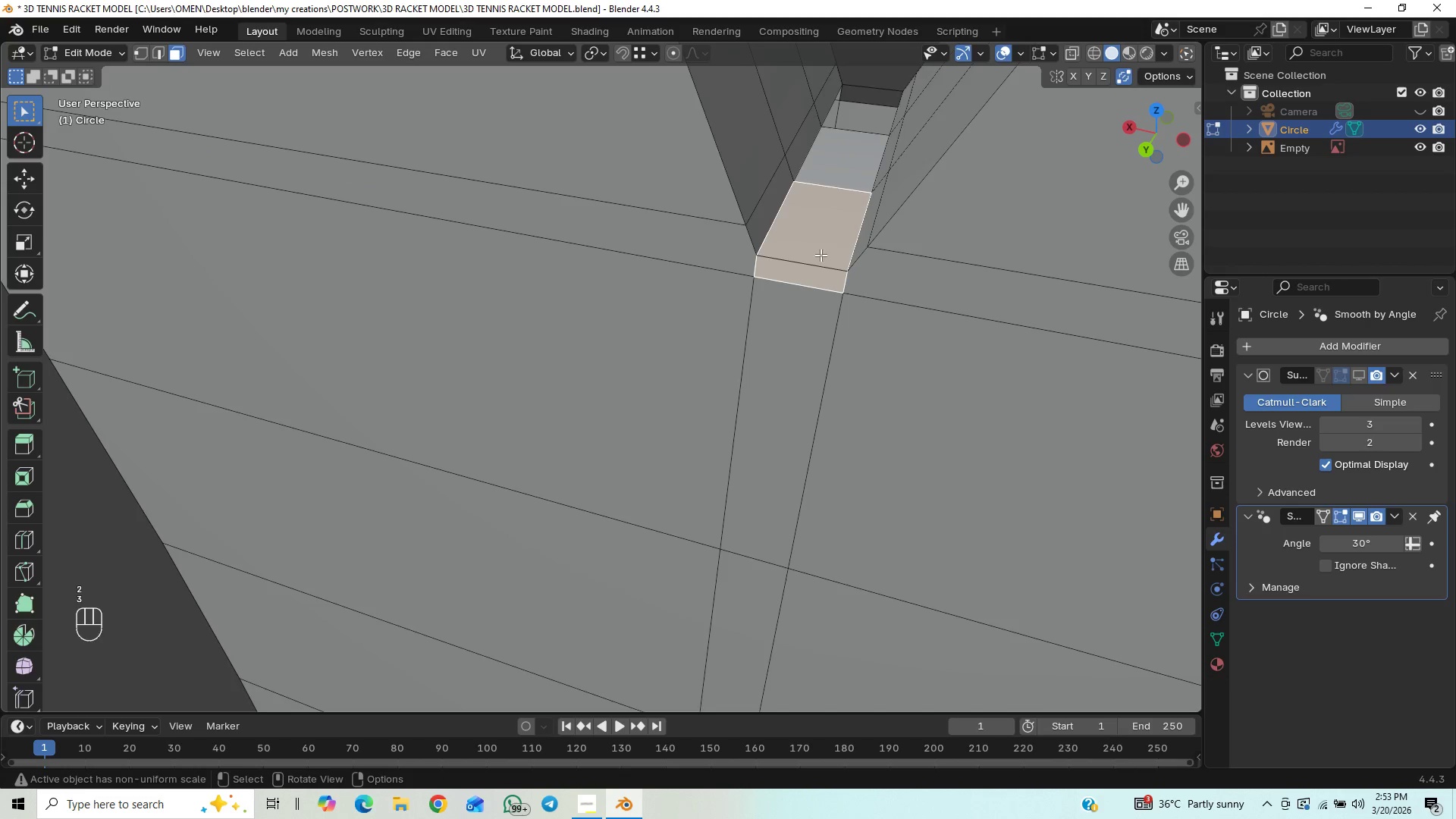 
left_click_drag(start_coordinate=[829, 239], to_coordinate=[833, 240])
 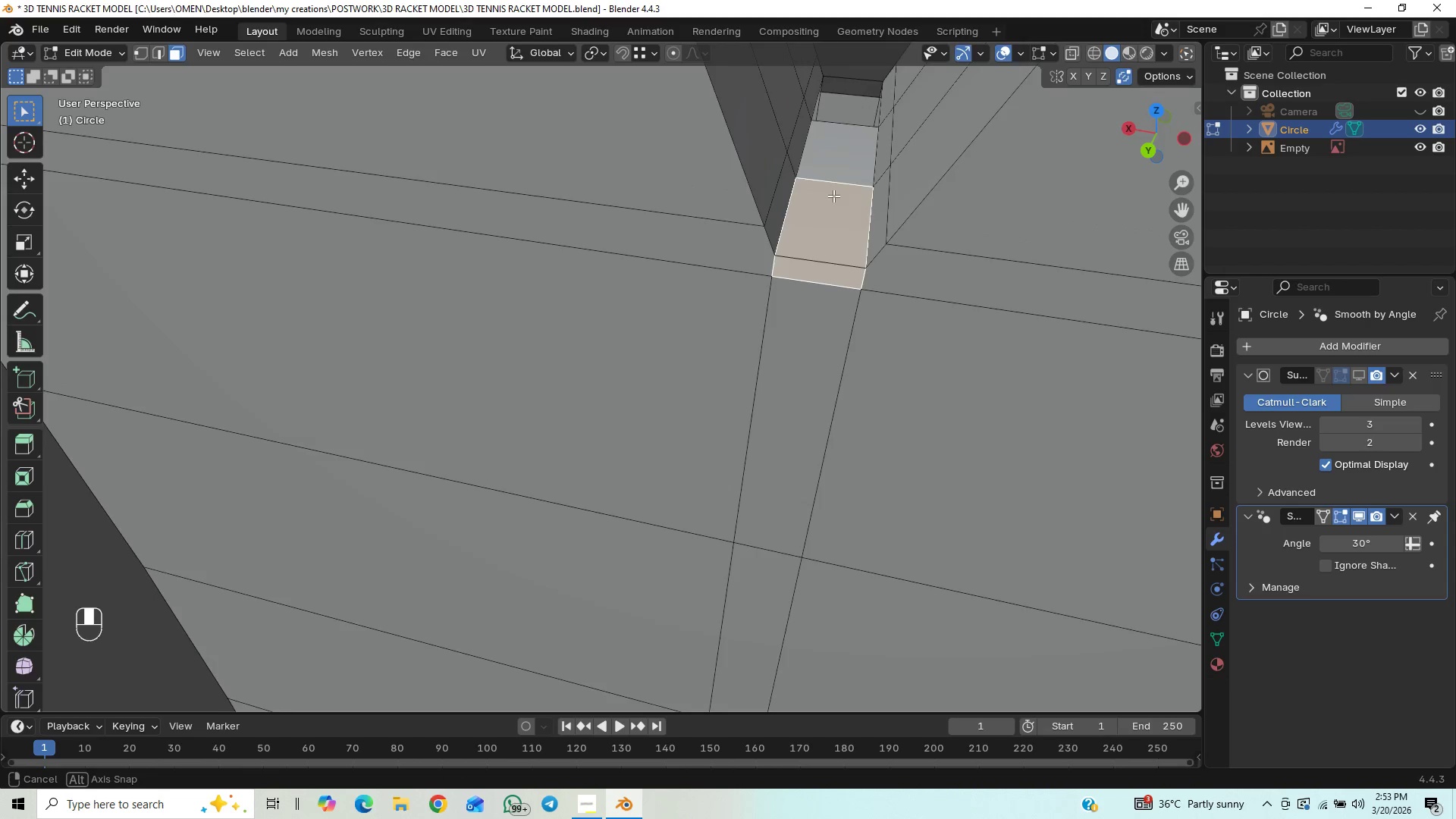 
key(X)
 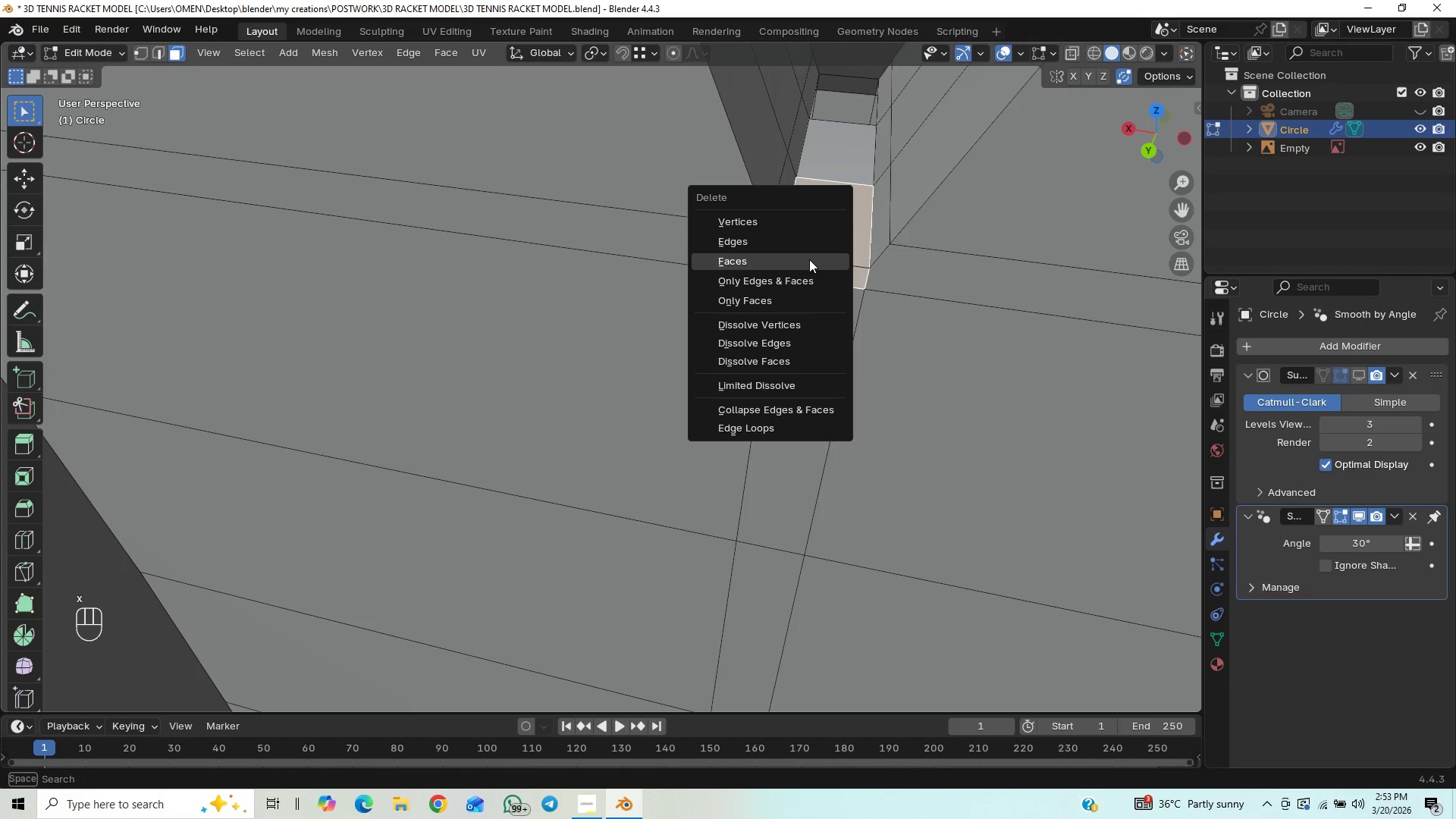 
left_click([809, 259])
 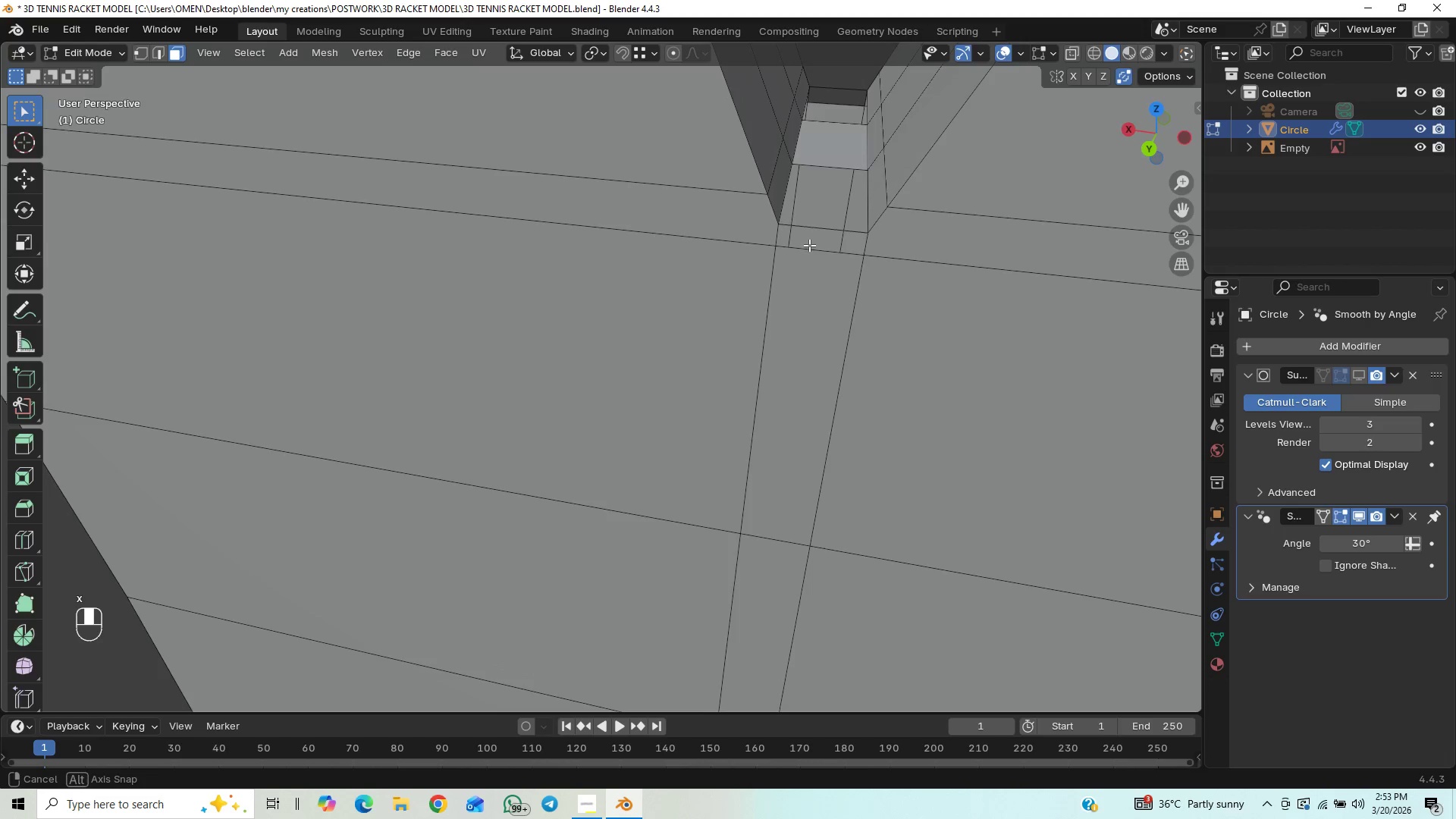 
key(2)
 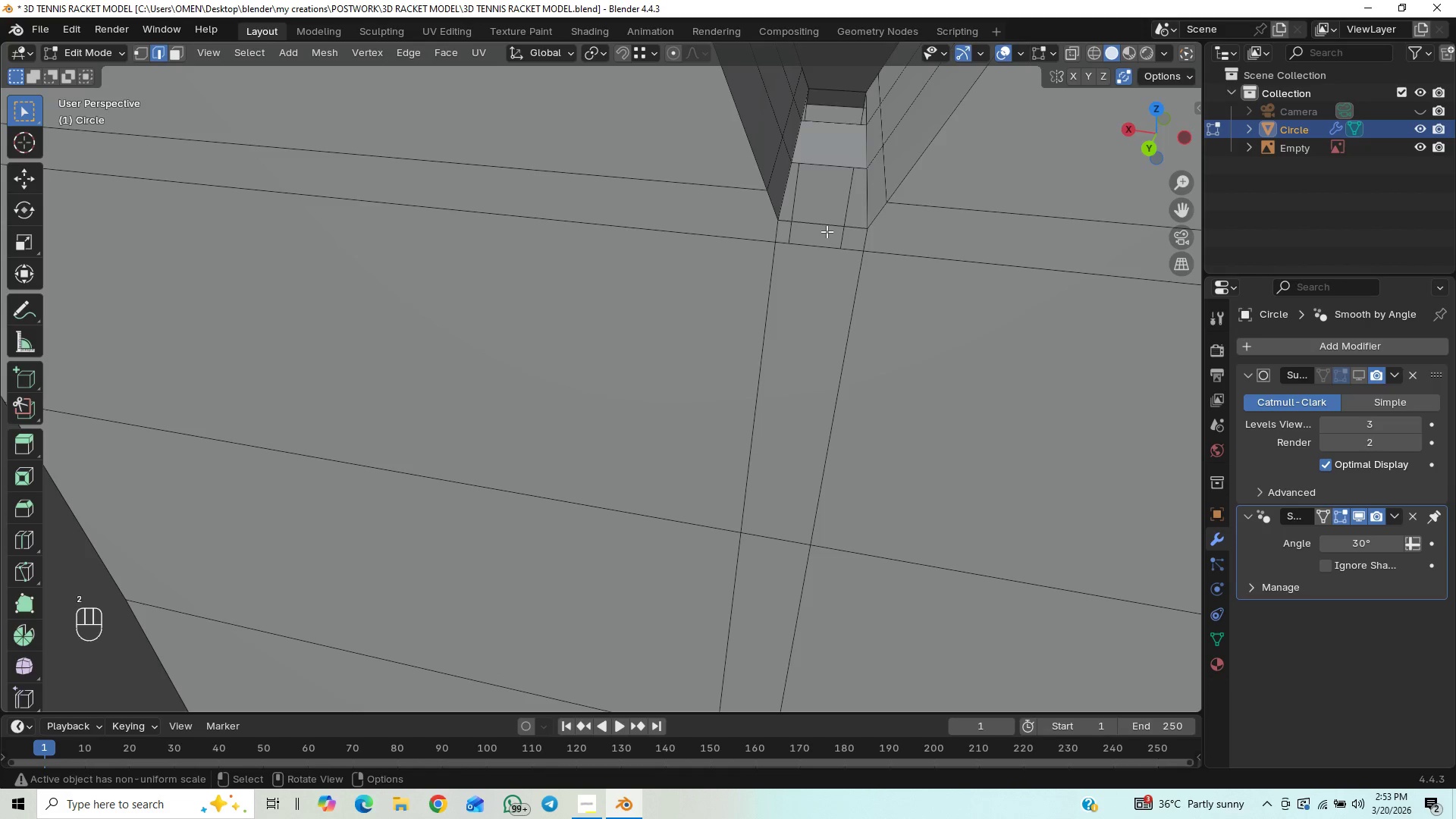 
left_click([827, 230])
 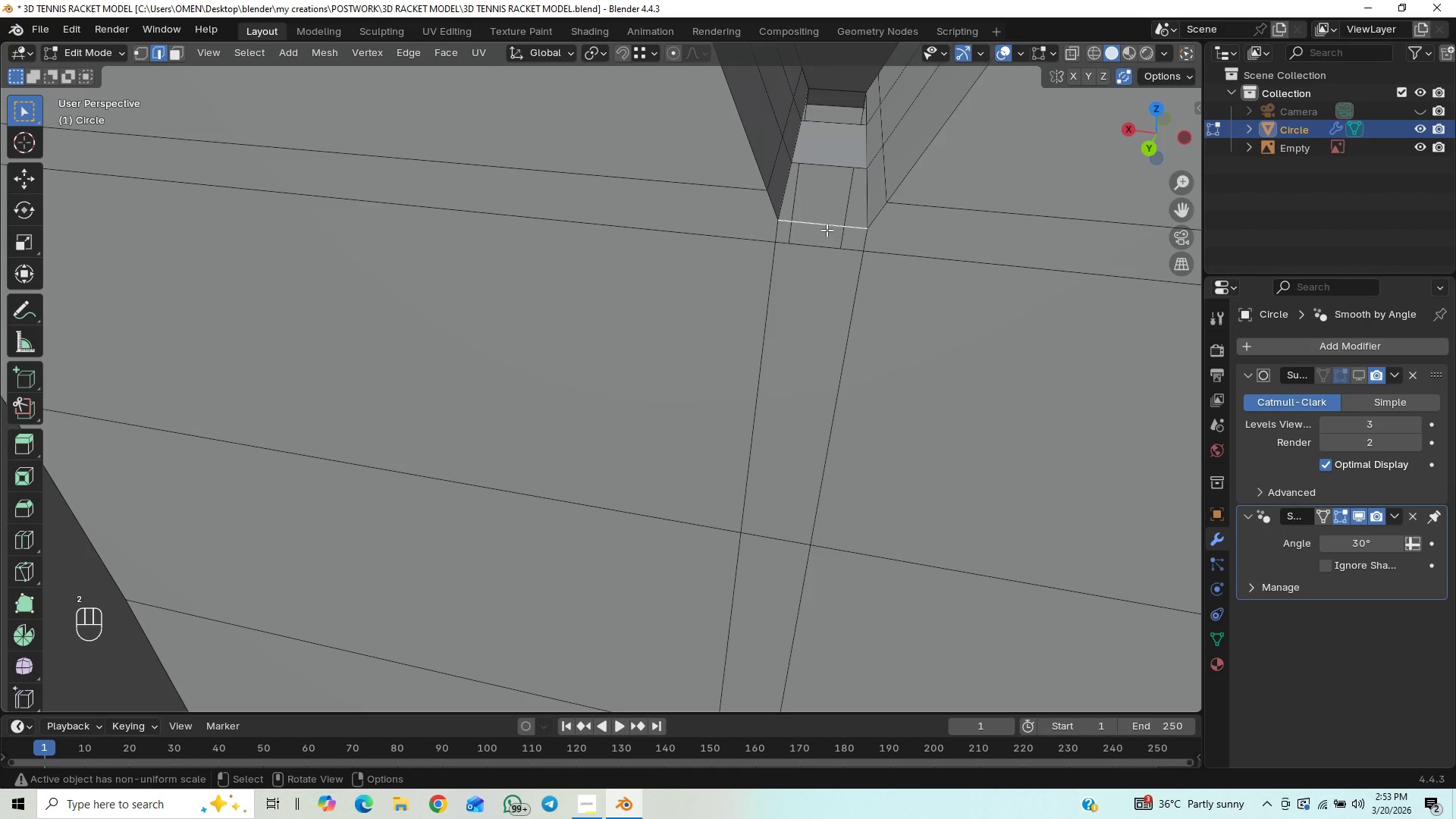 
hold_key(key=ShiftLeft, duration=1.5)
left_click([817, 252])
 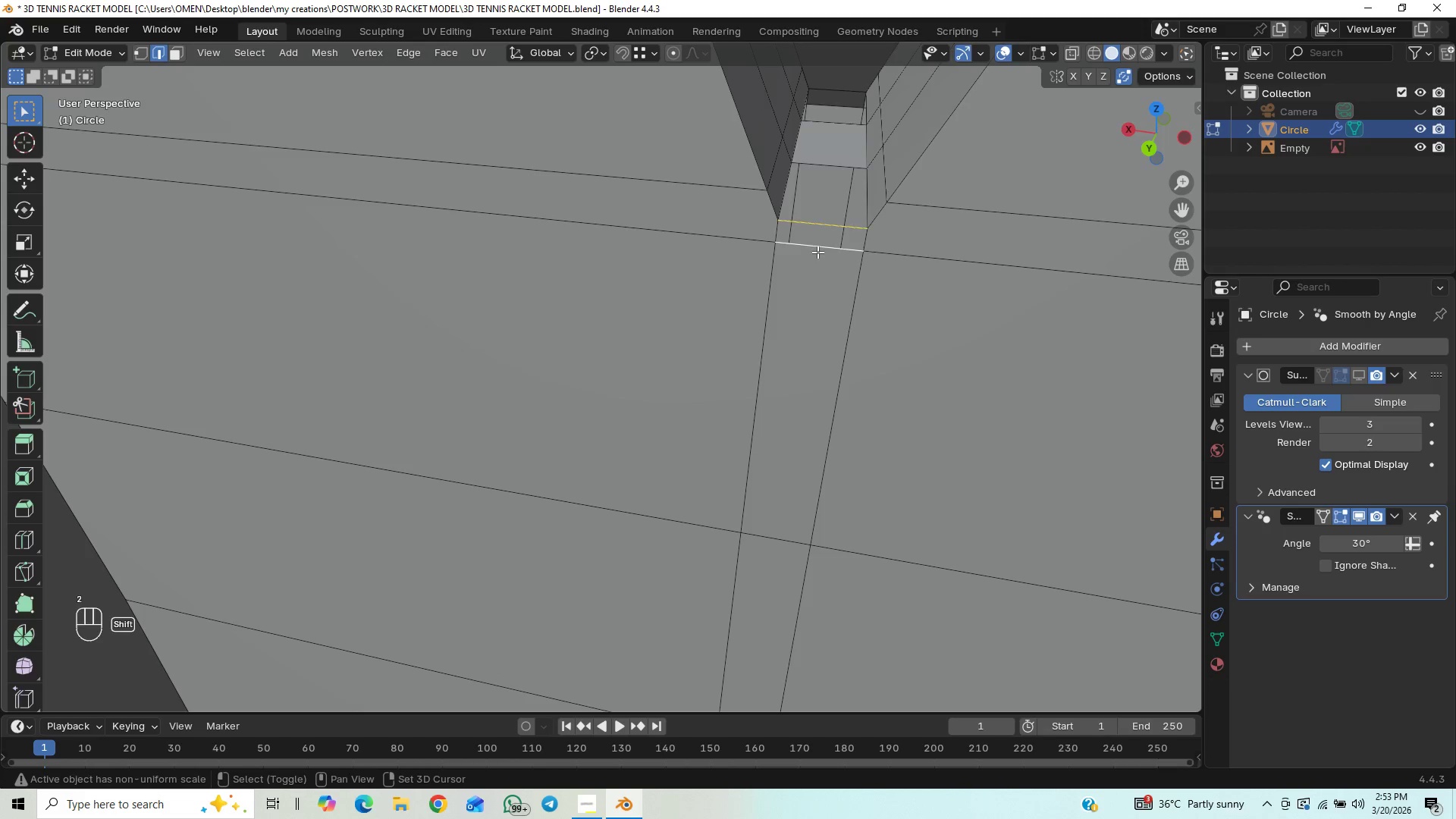 
key(Shift+ShiftLeft)
 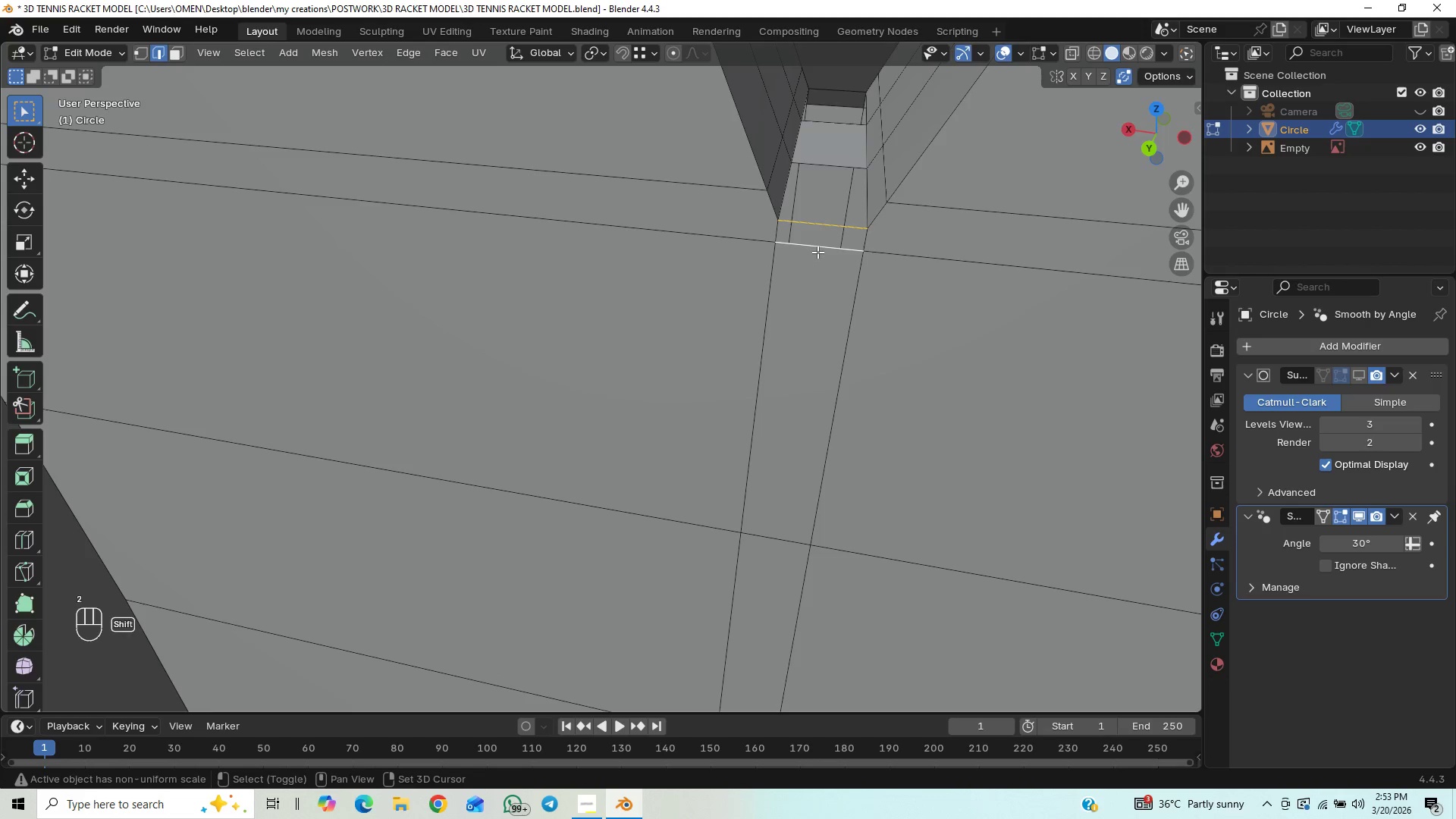 
key(Shift+ShiftLeft)
 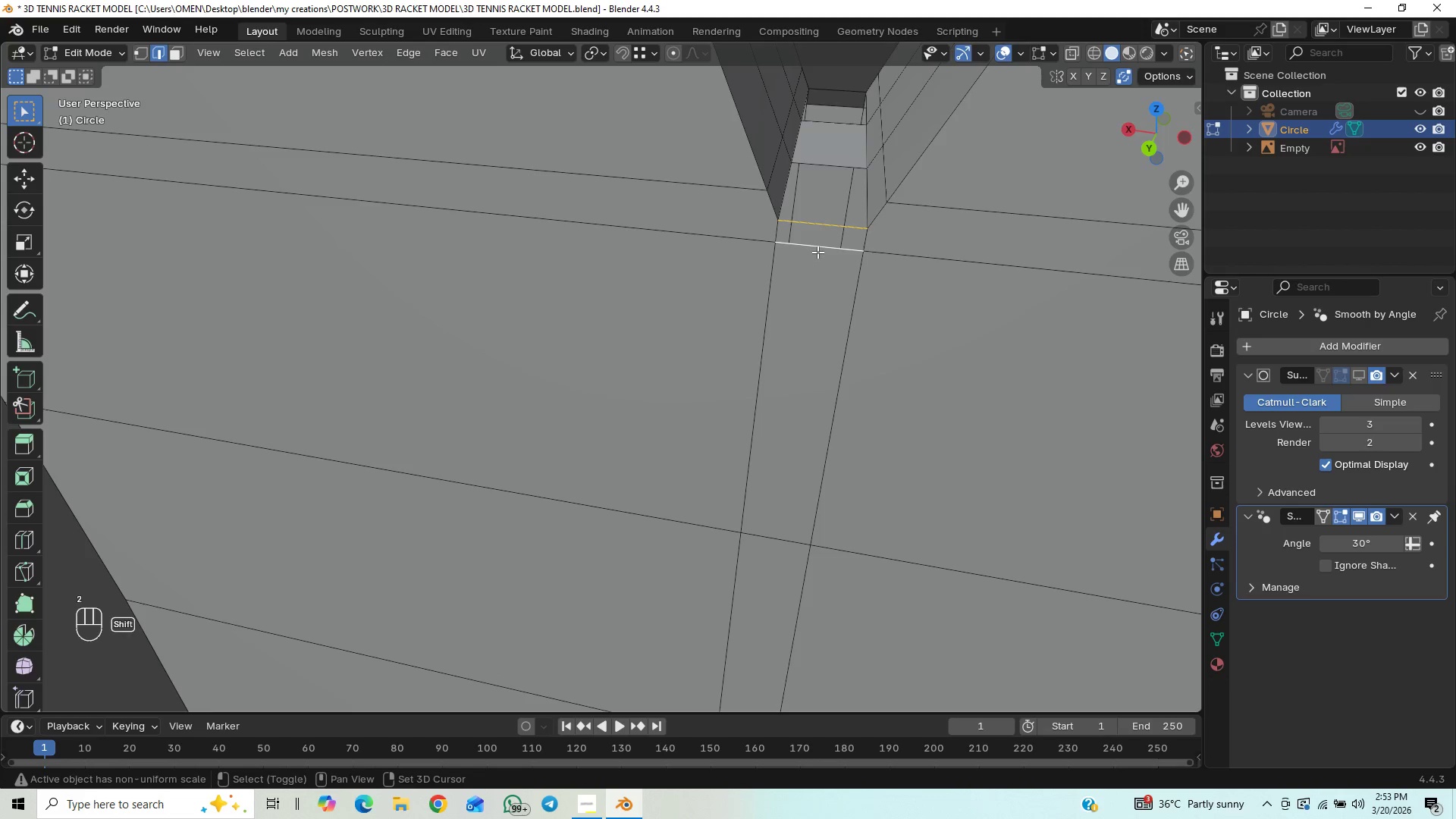 
key(Shift+ShiftLeft)
 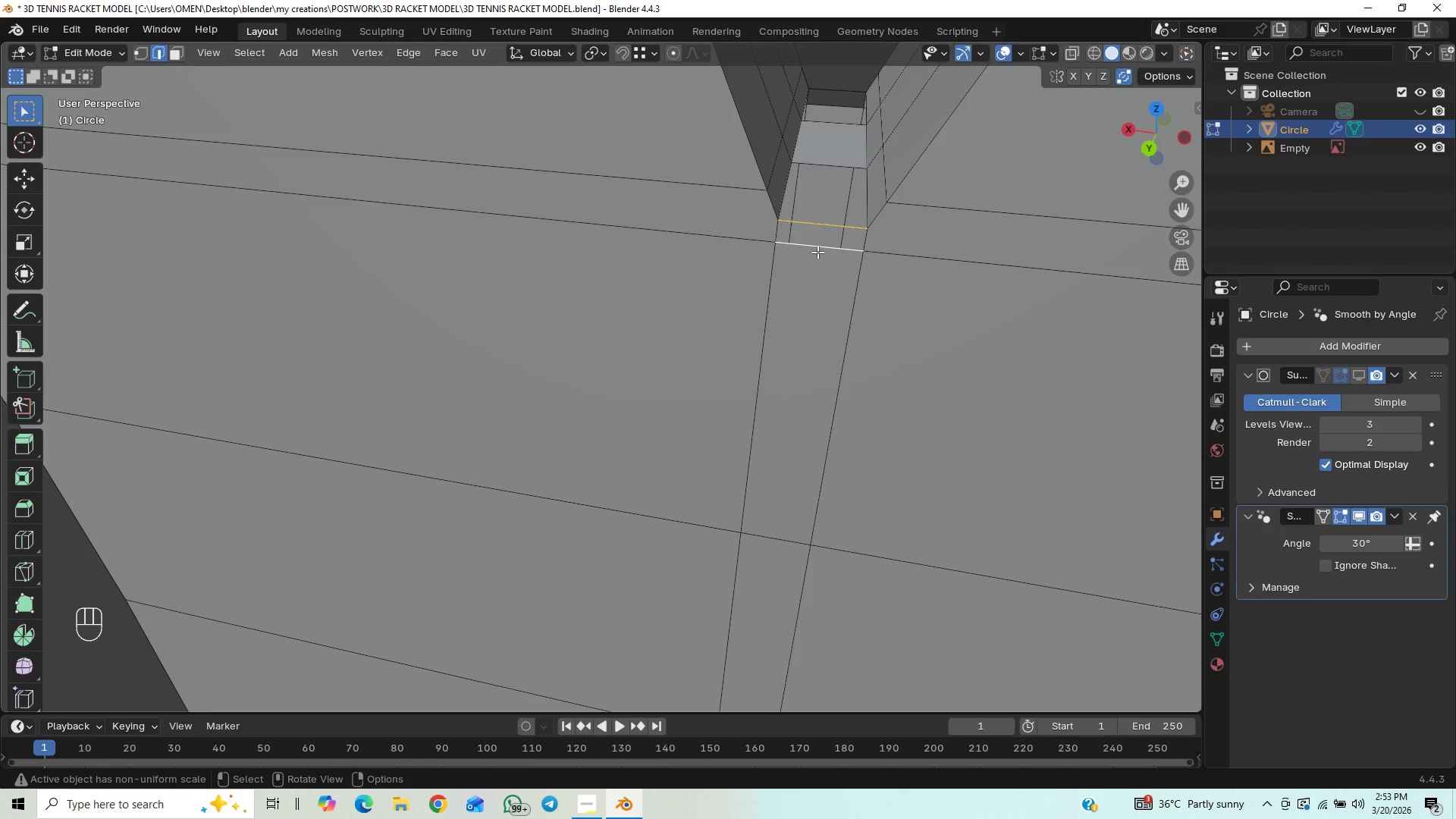 
key(F)
 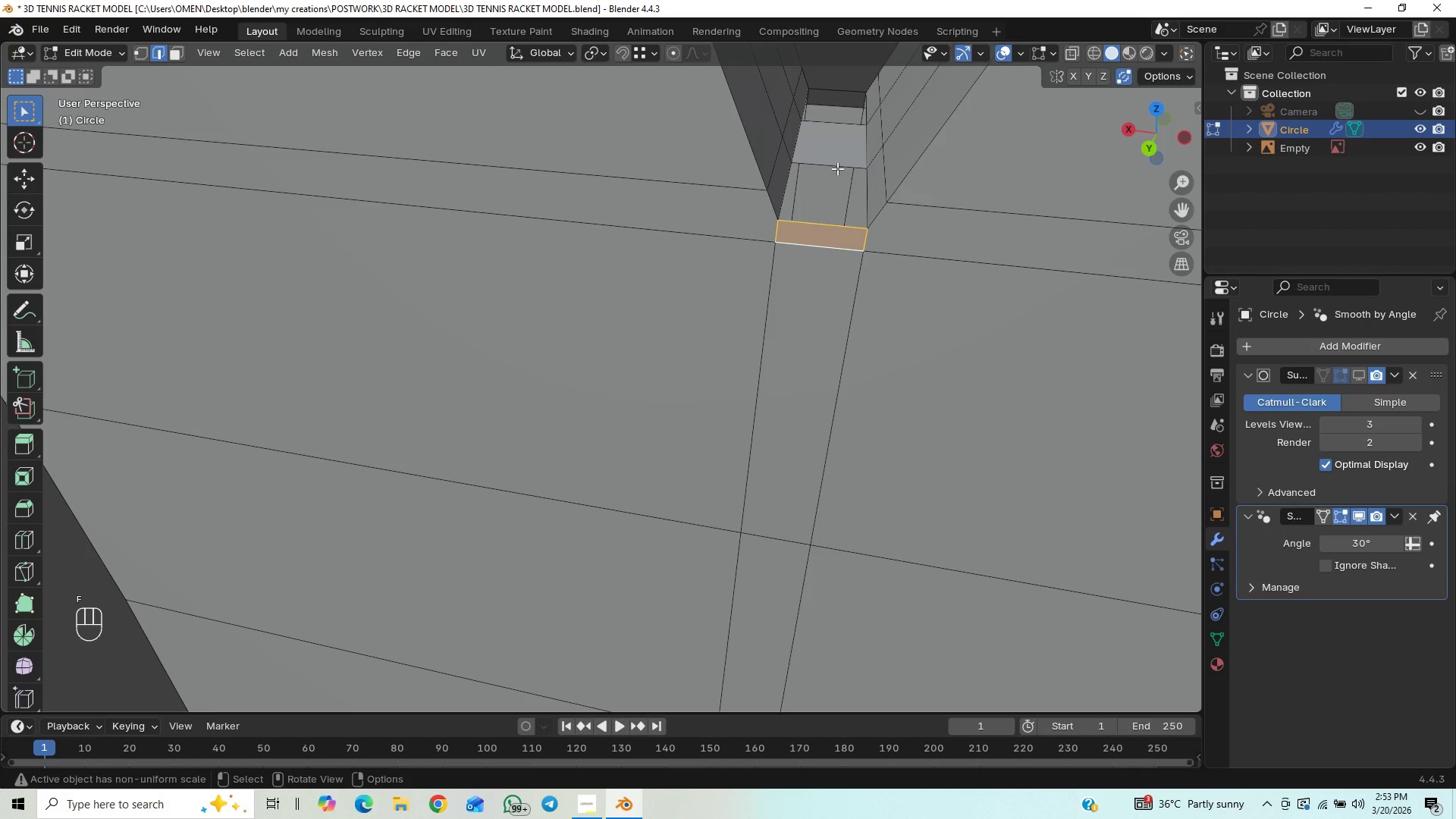 
hold_key(key=ShiftLeft, duration=0.97)
left_click([825, 222])
 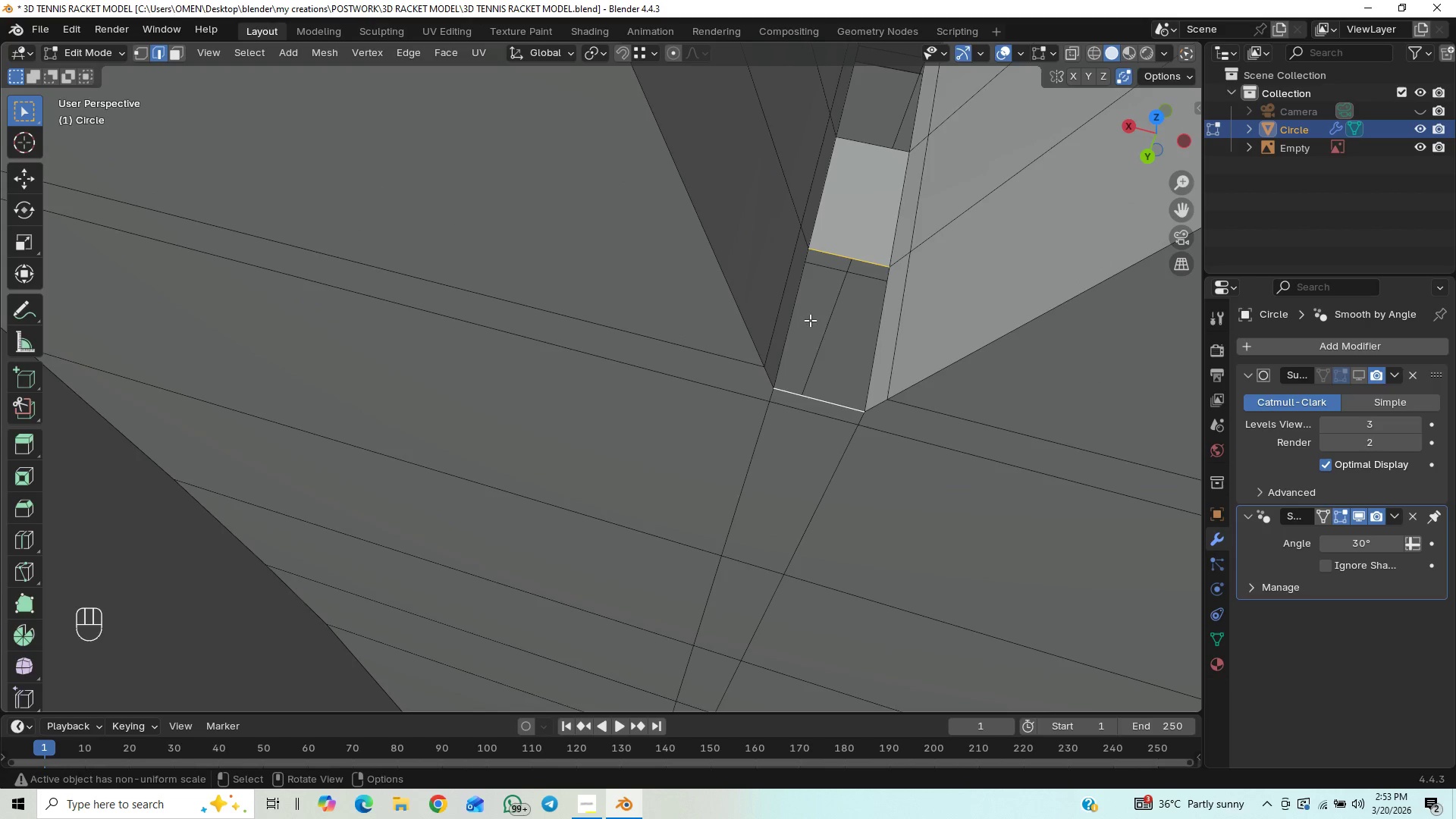 
key(F)
 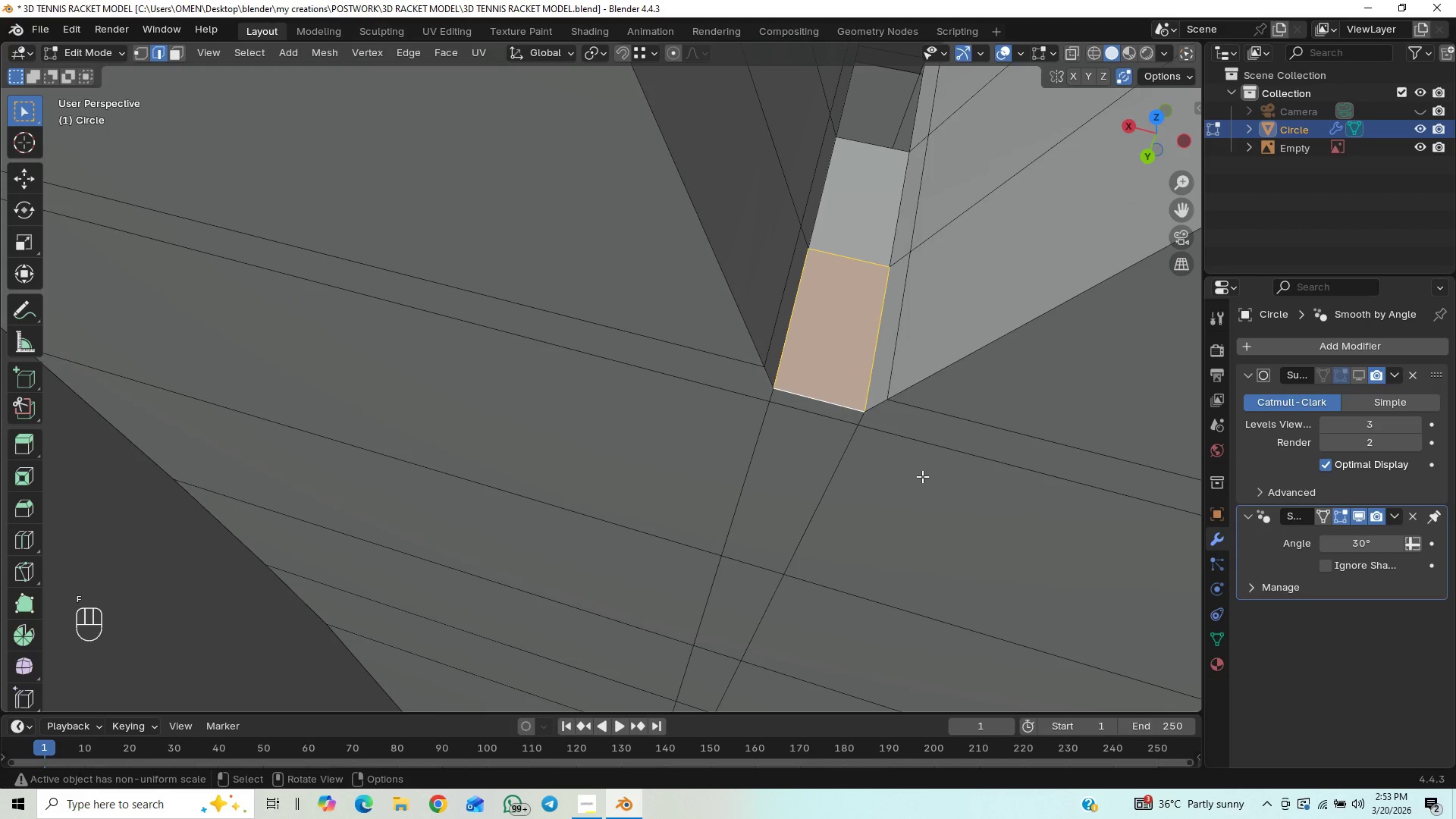 
left_click([926, 479])
 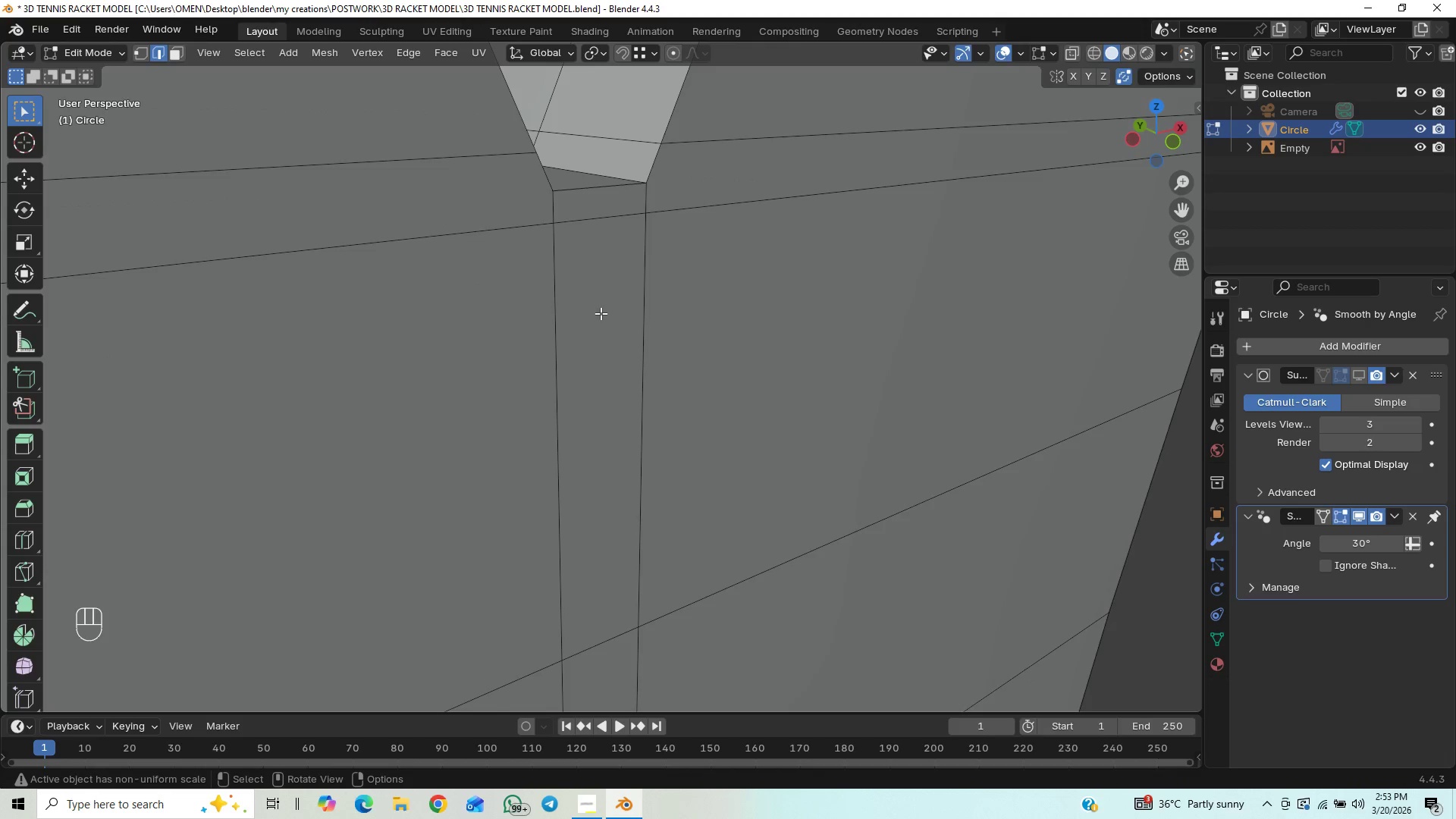 
wait(5.8)
 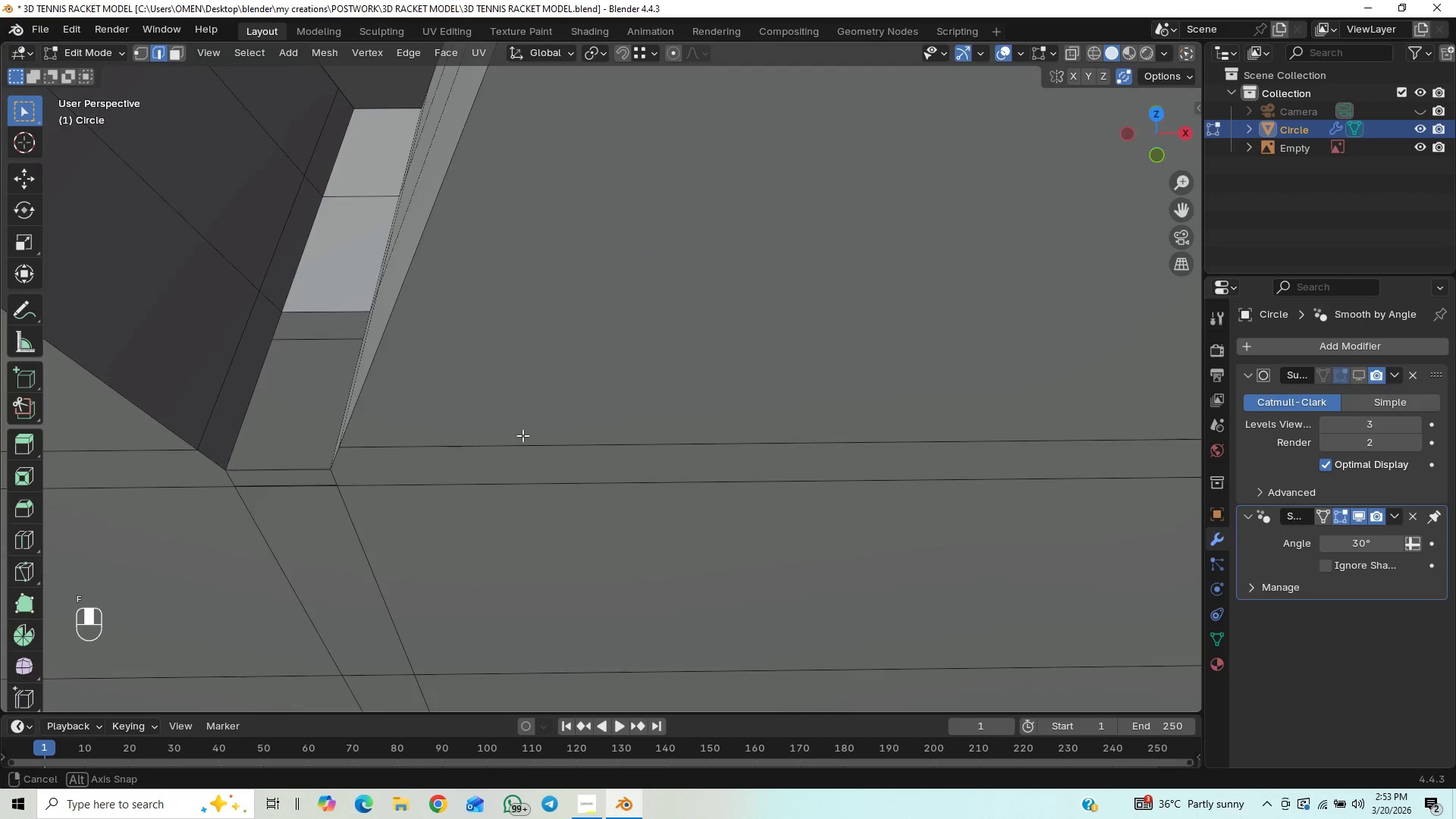 
left_click([628, 444])
 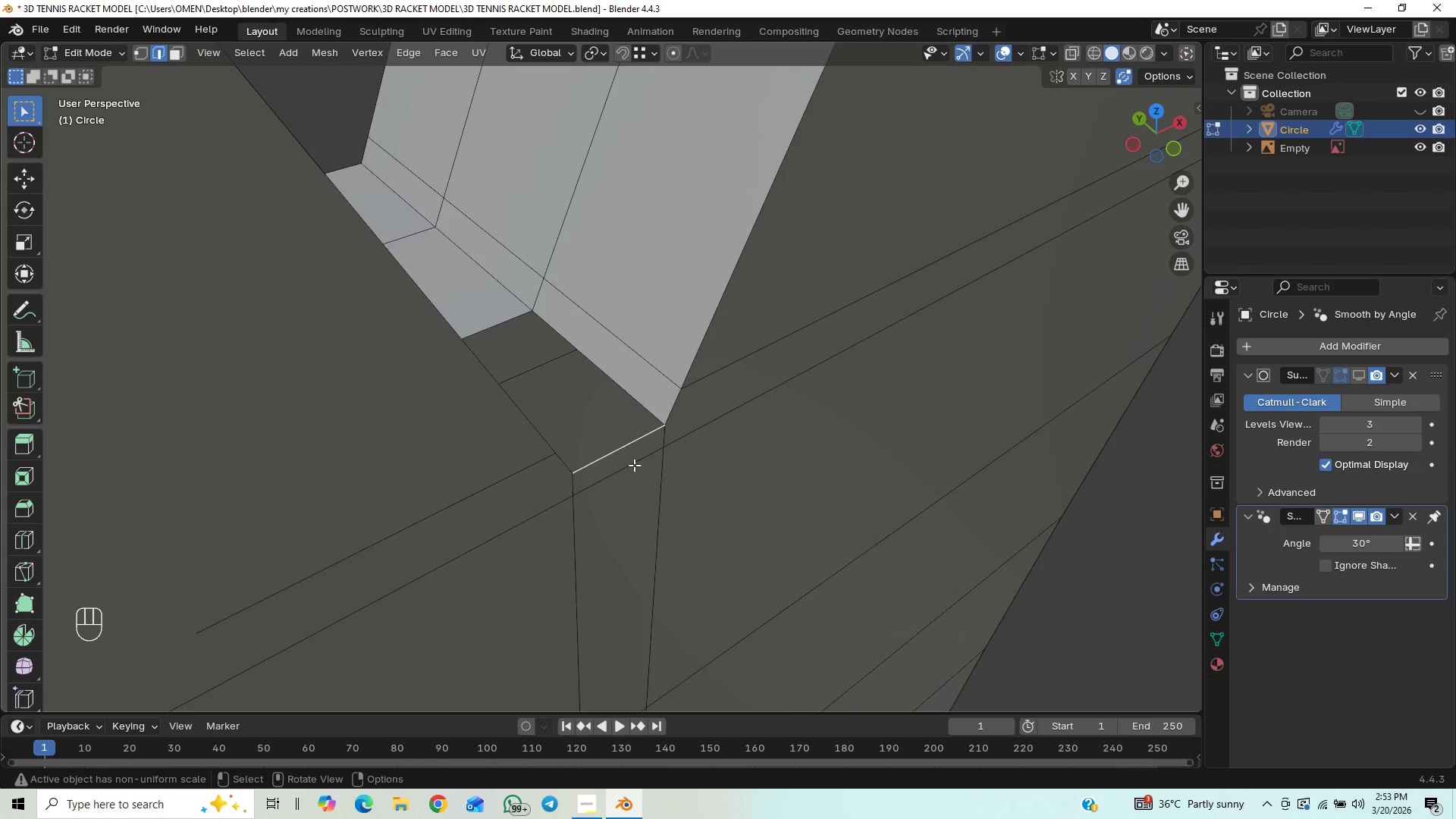 
hold_key(key=ShiftLeft, duration=0.62)
left_click([634, 468])
 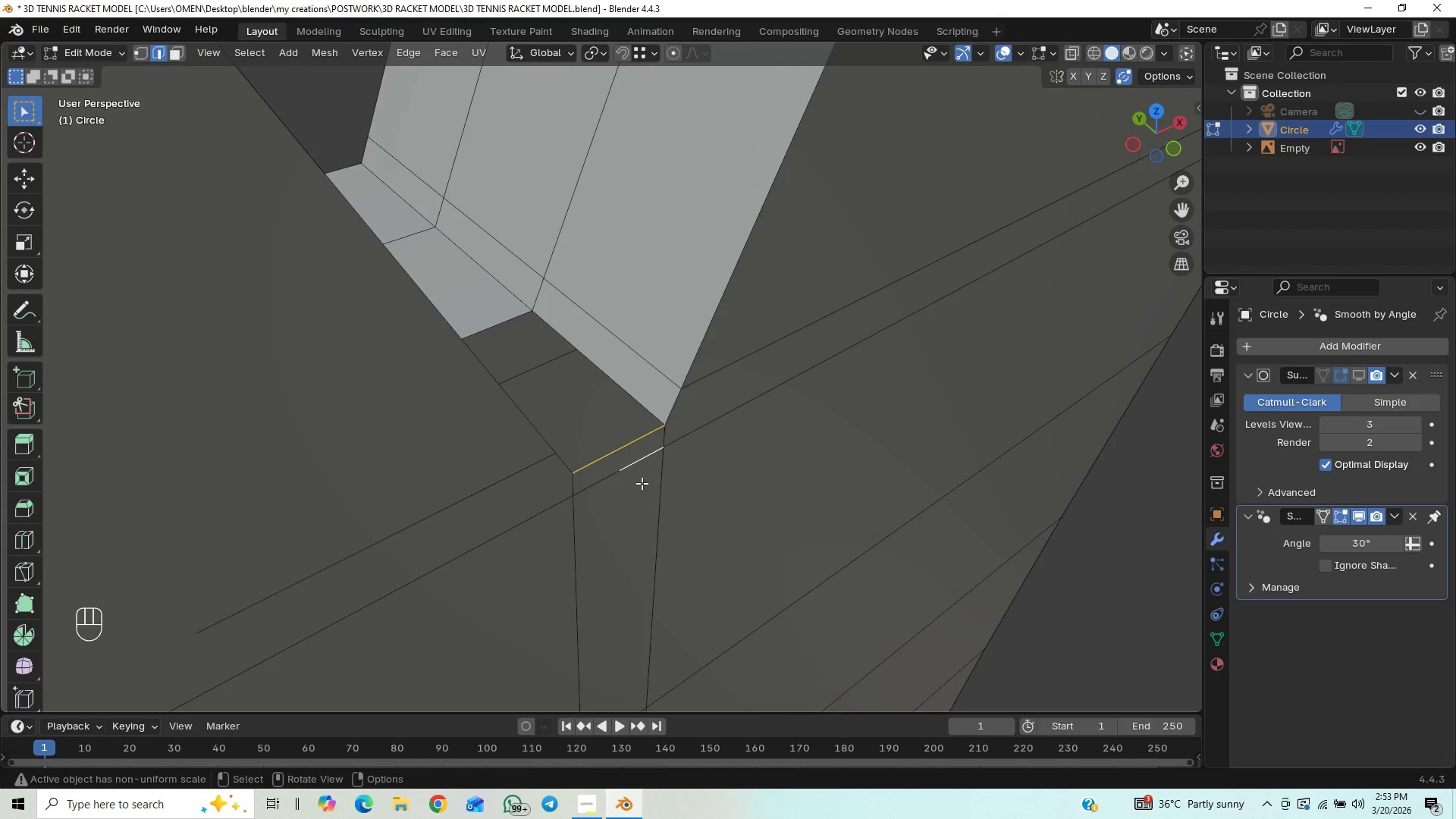 
hold_key(key=ShiftLeft, duration=1.24)
 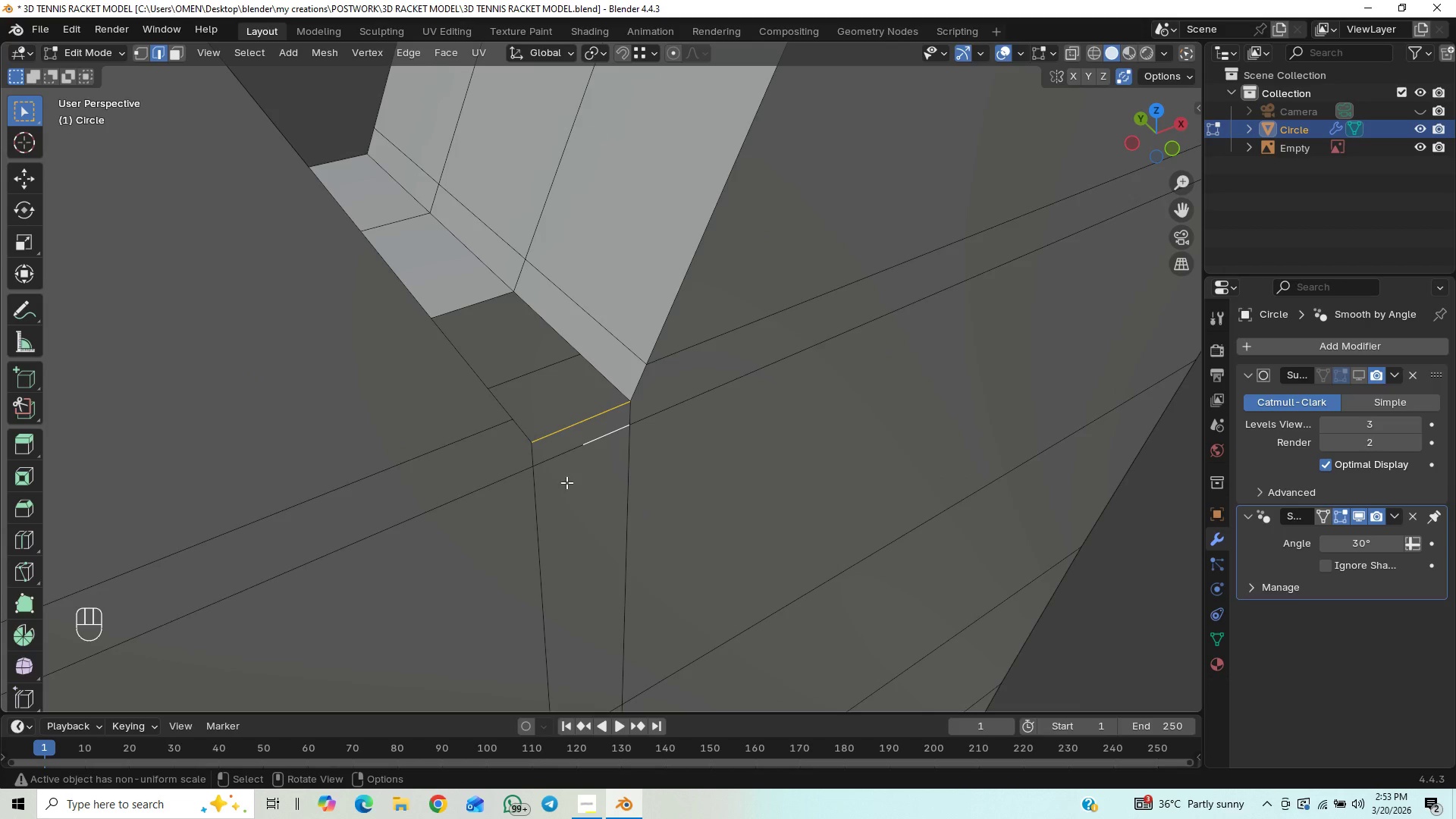 
left_click([566, 450])
 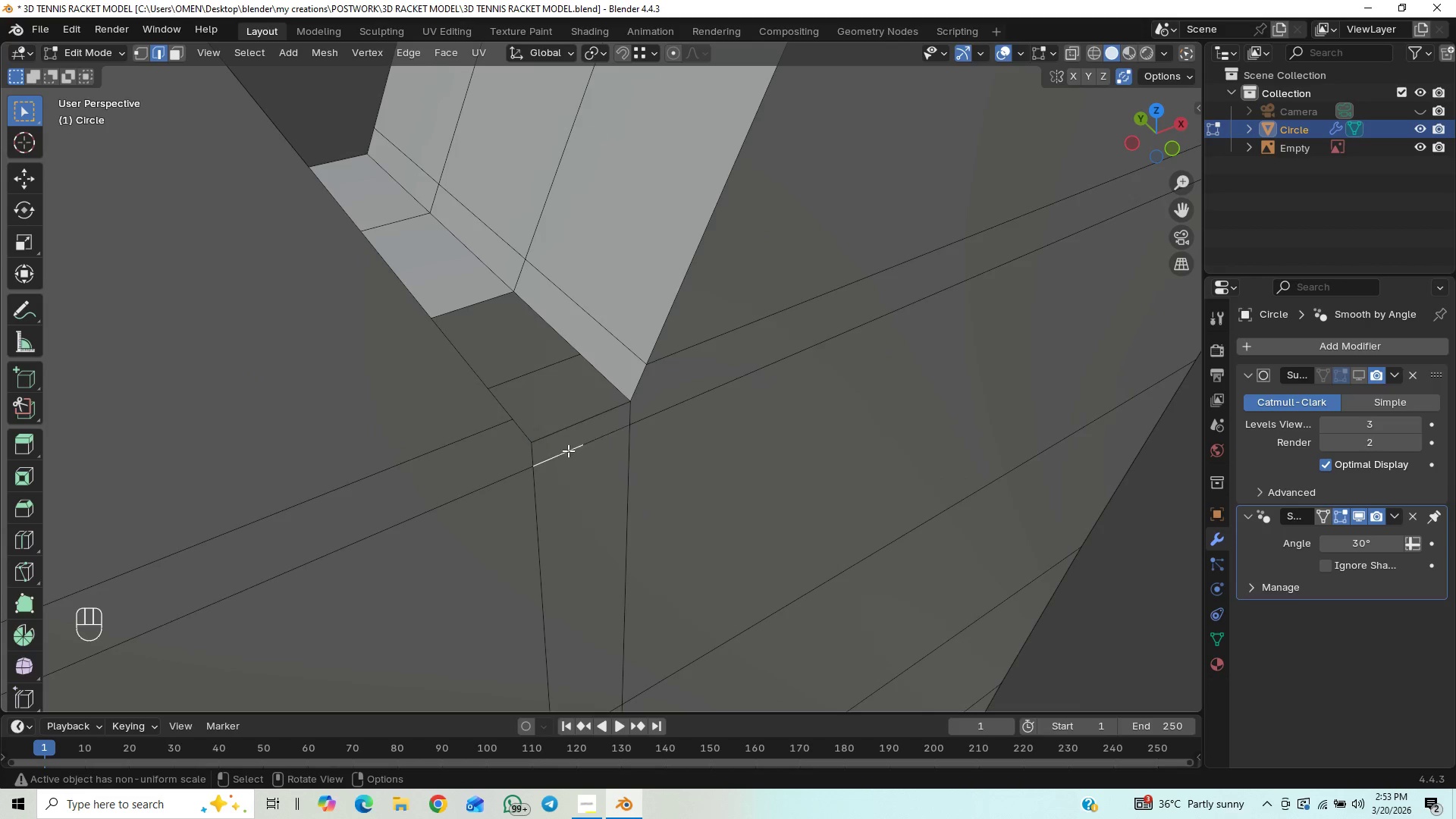 
hold_key(key=ShiftLeft, duration=1.01)
left_click([617, 434])
 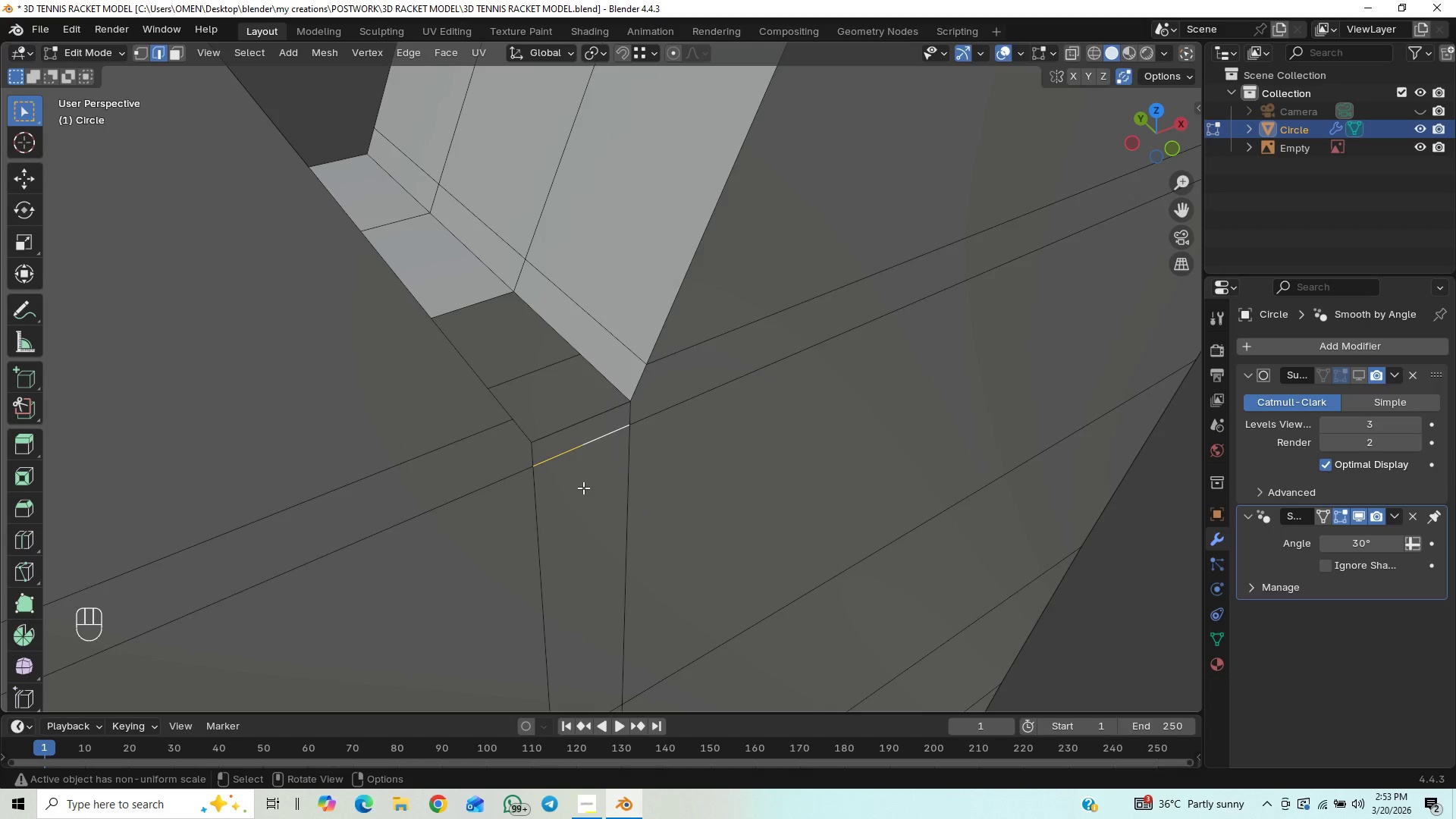 
key(Control+X)
 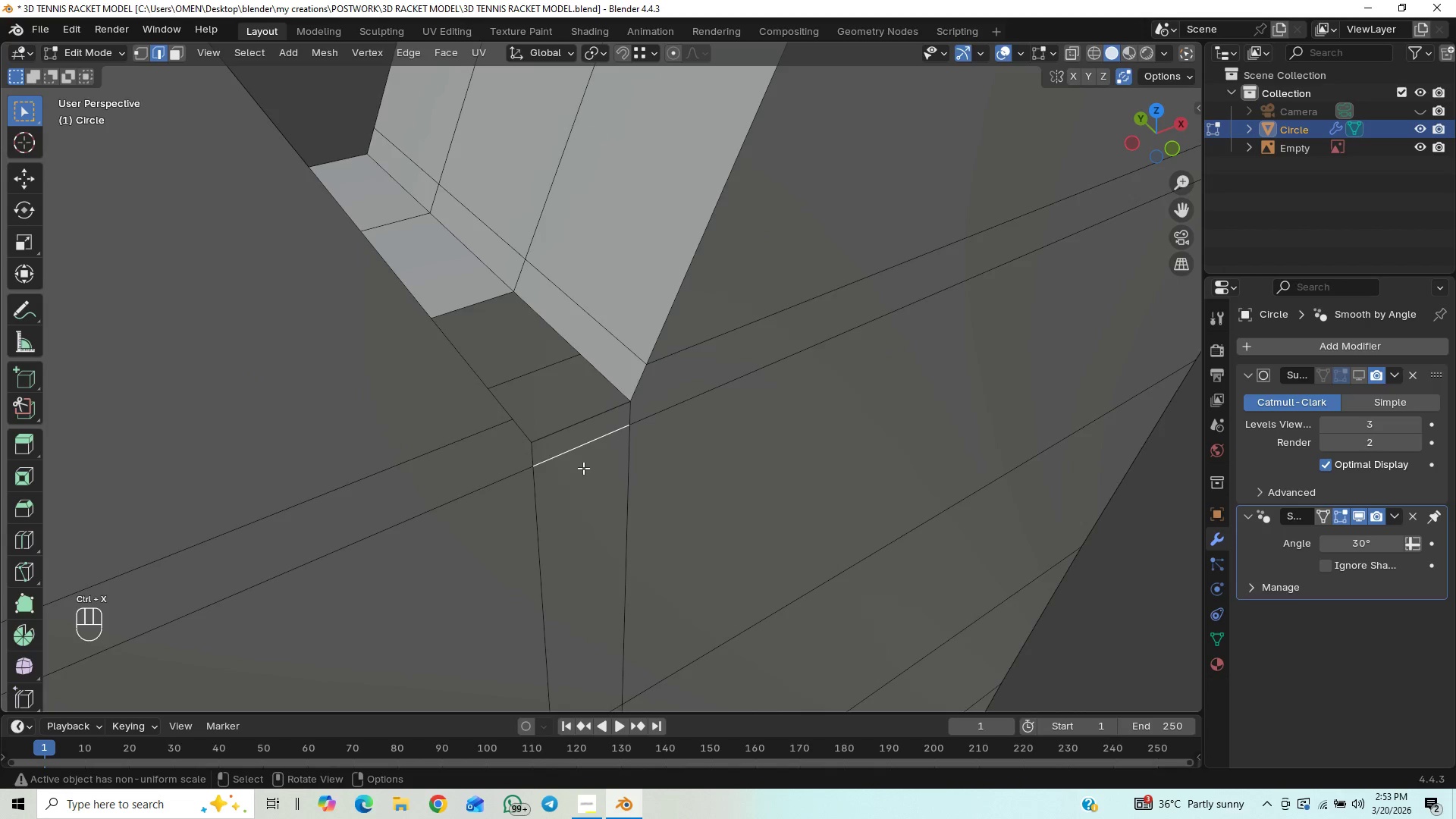 
left_click([655, 410])
 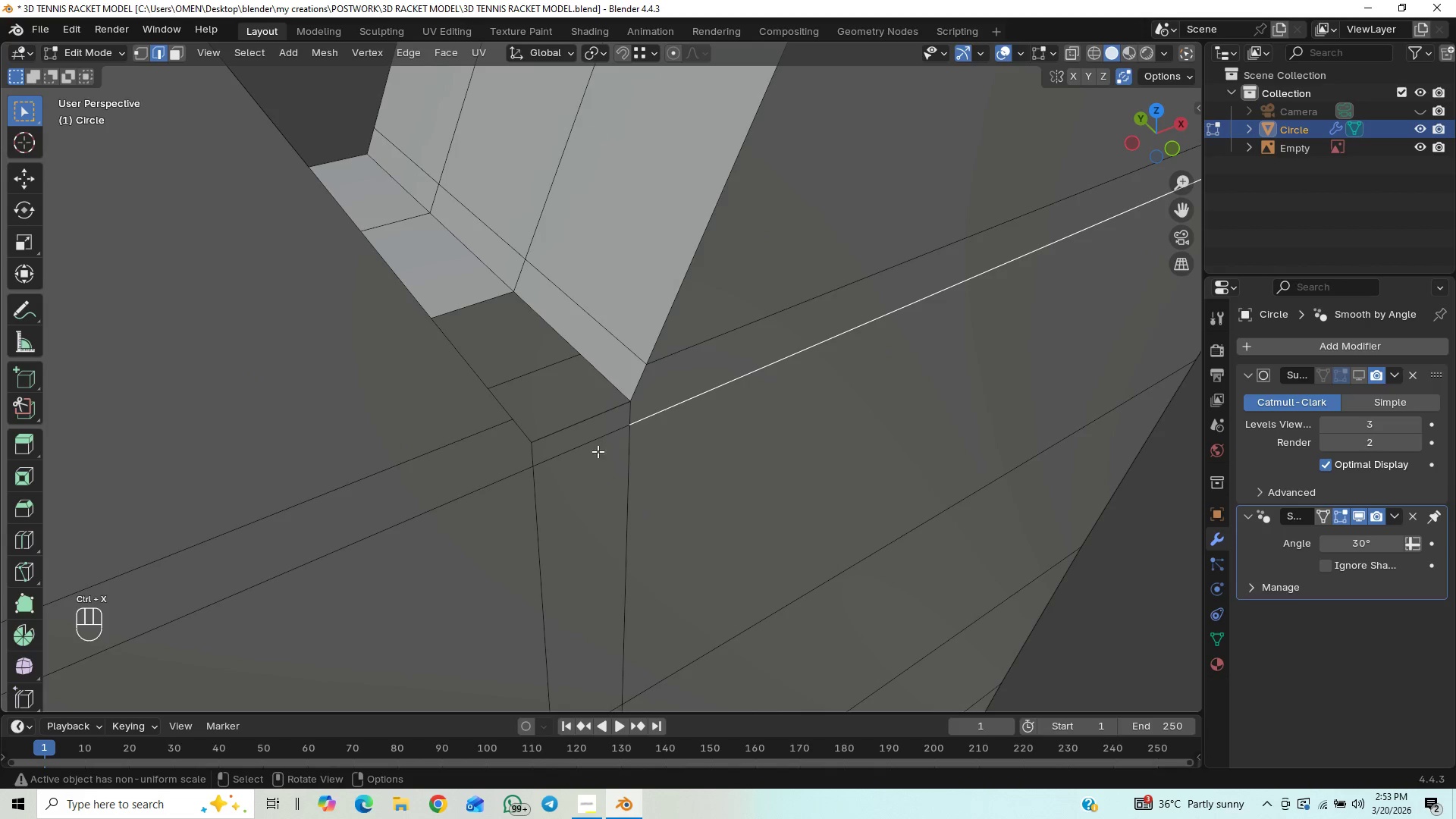 
left_click([583, 452])
 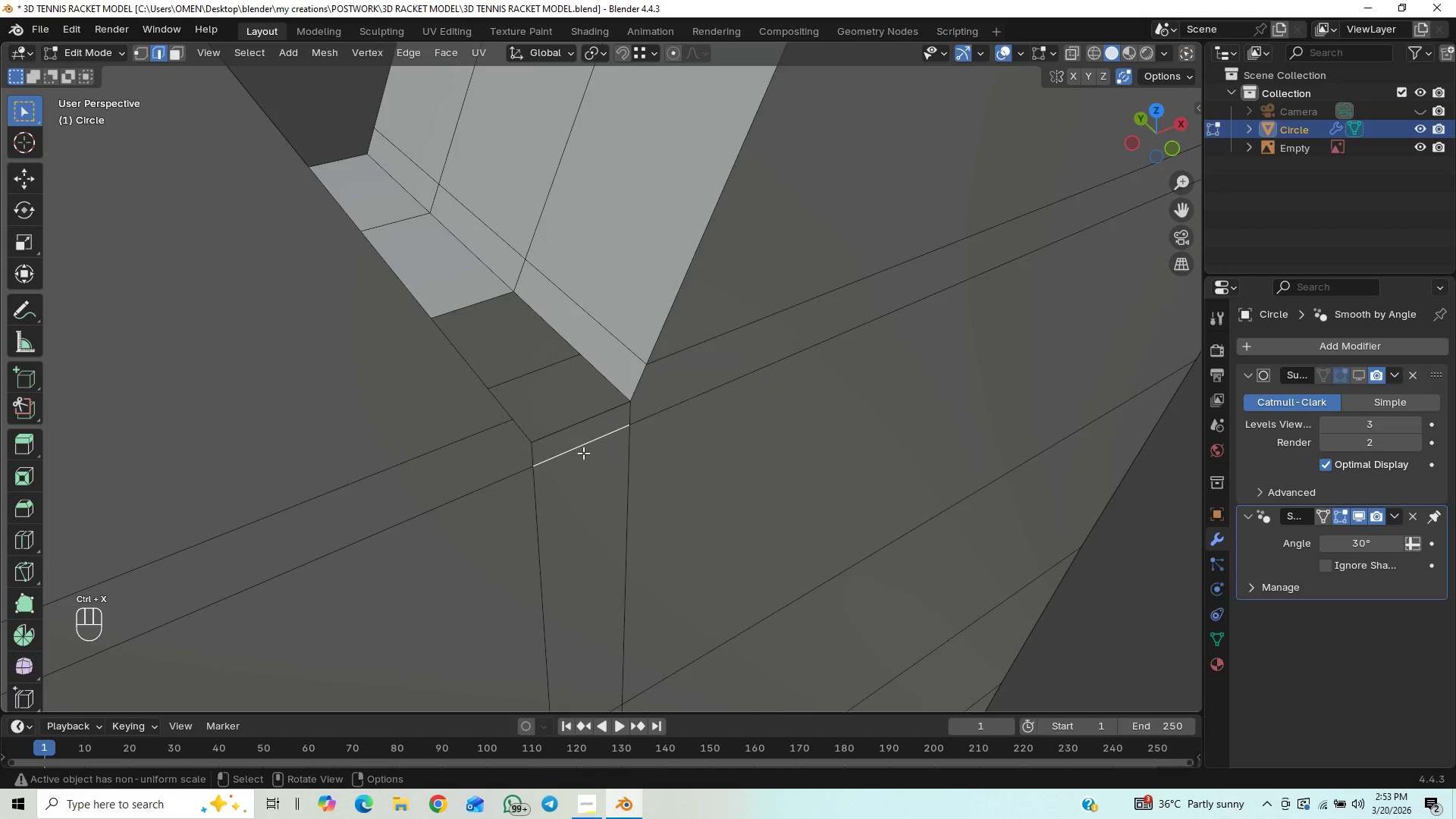 
hold_key(key=ShiftLeft, duration=0.7)
left_click([580, 429])
 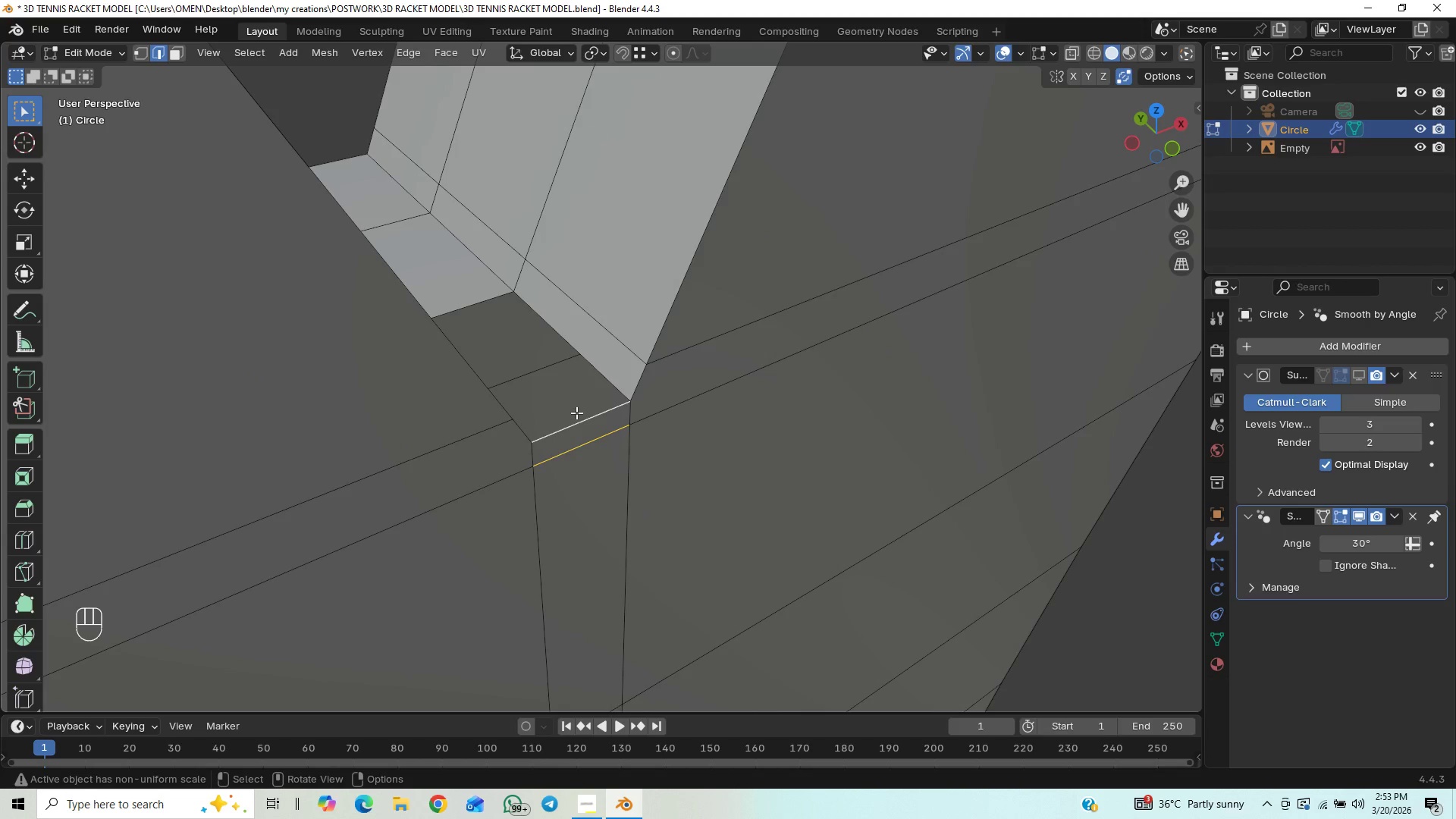 
key(F)
 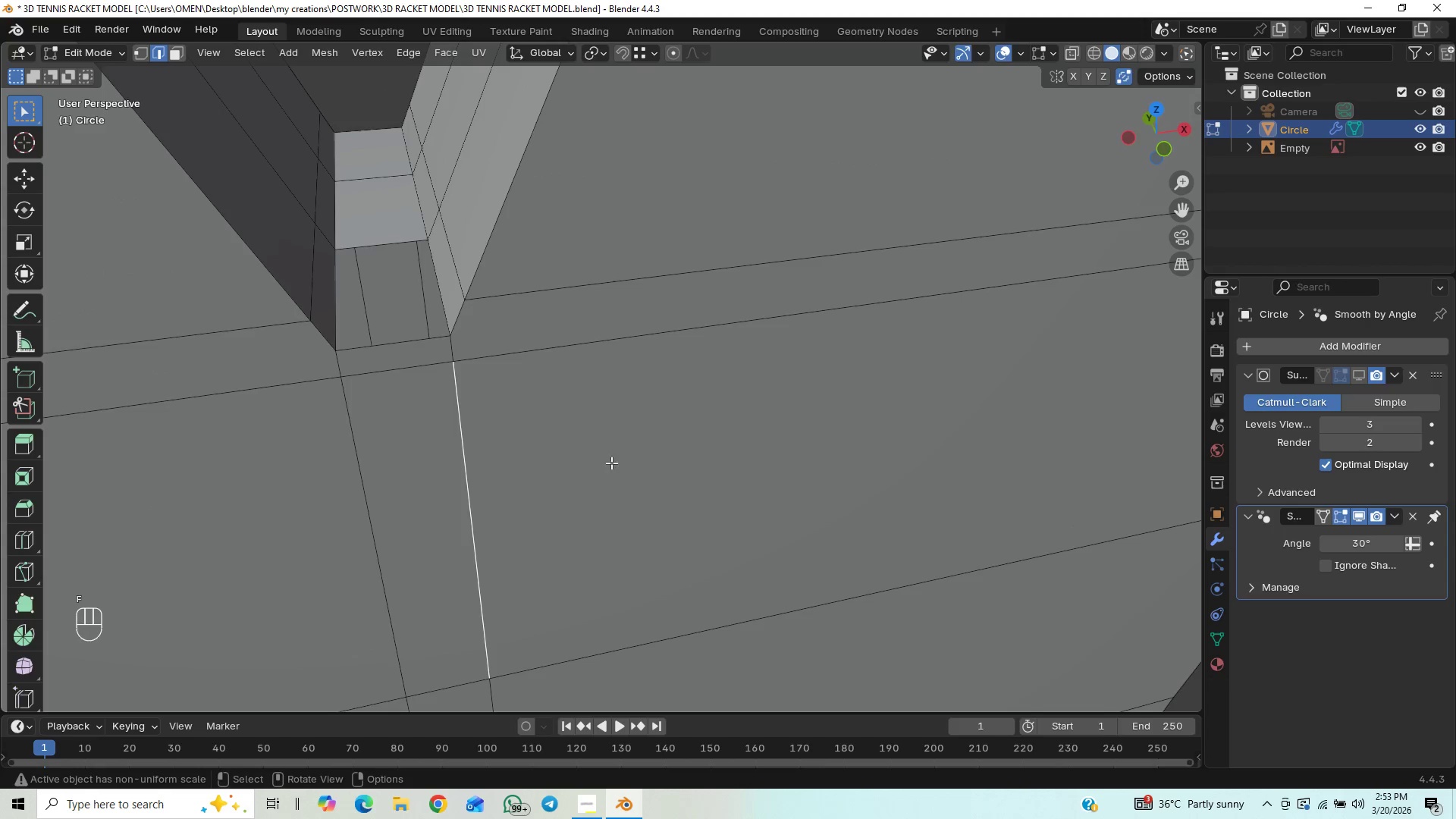 
left_click([400, 339])
 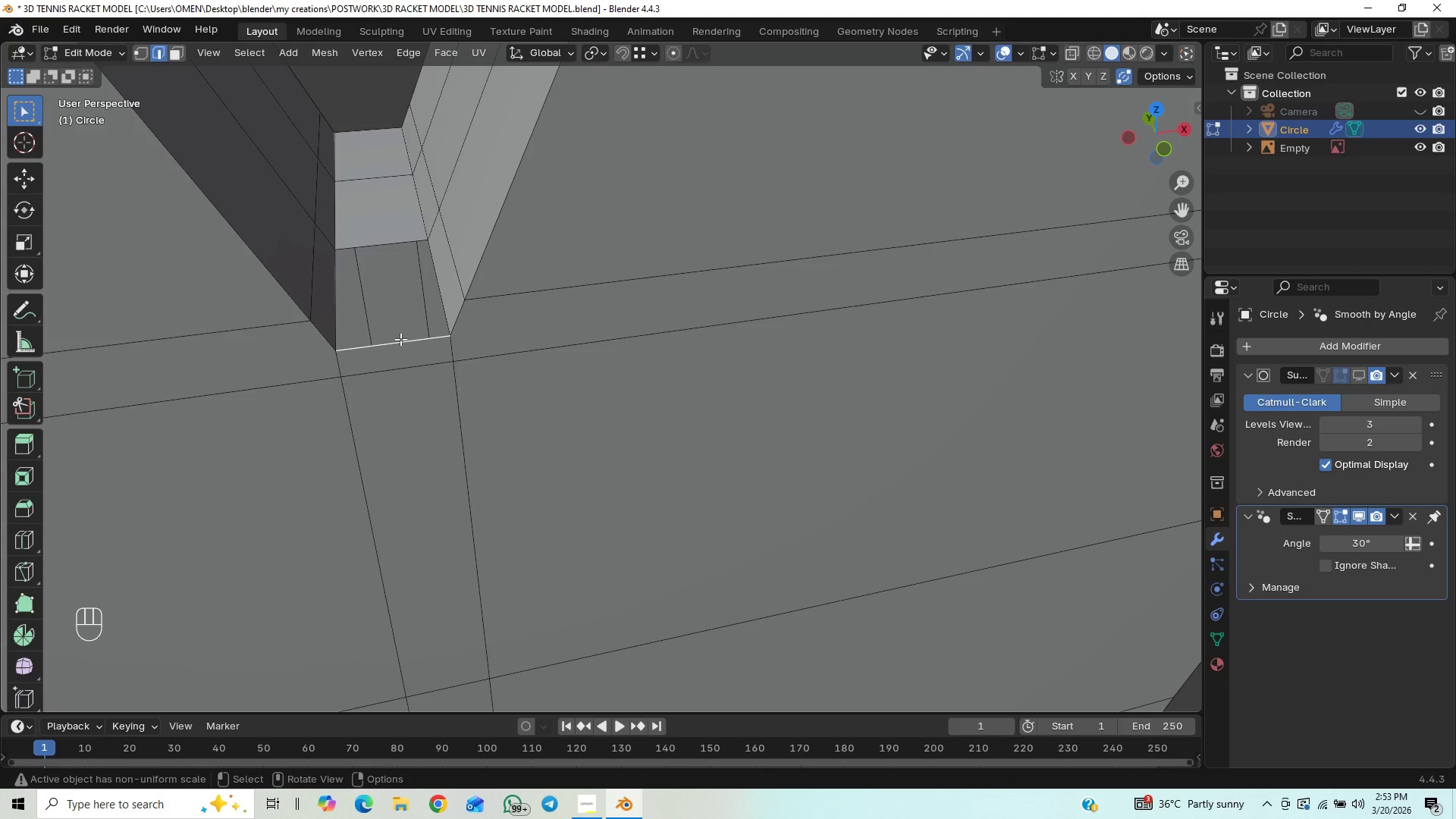 
hold_key(key=ShiftLeft, duration=1.5)
 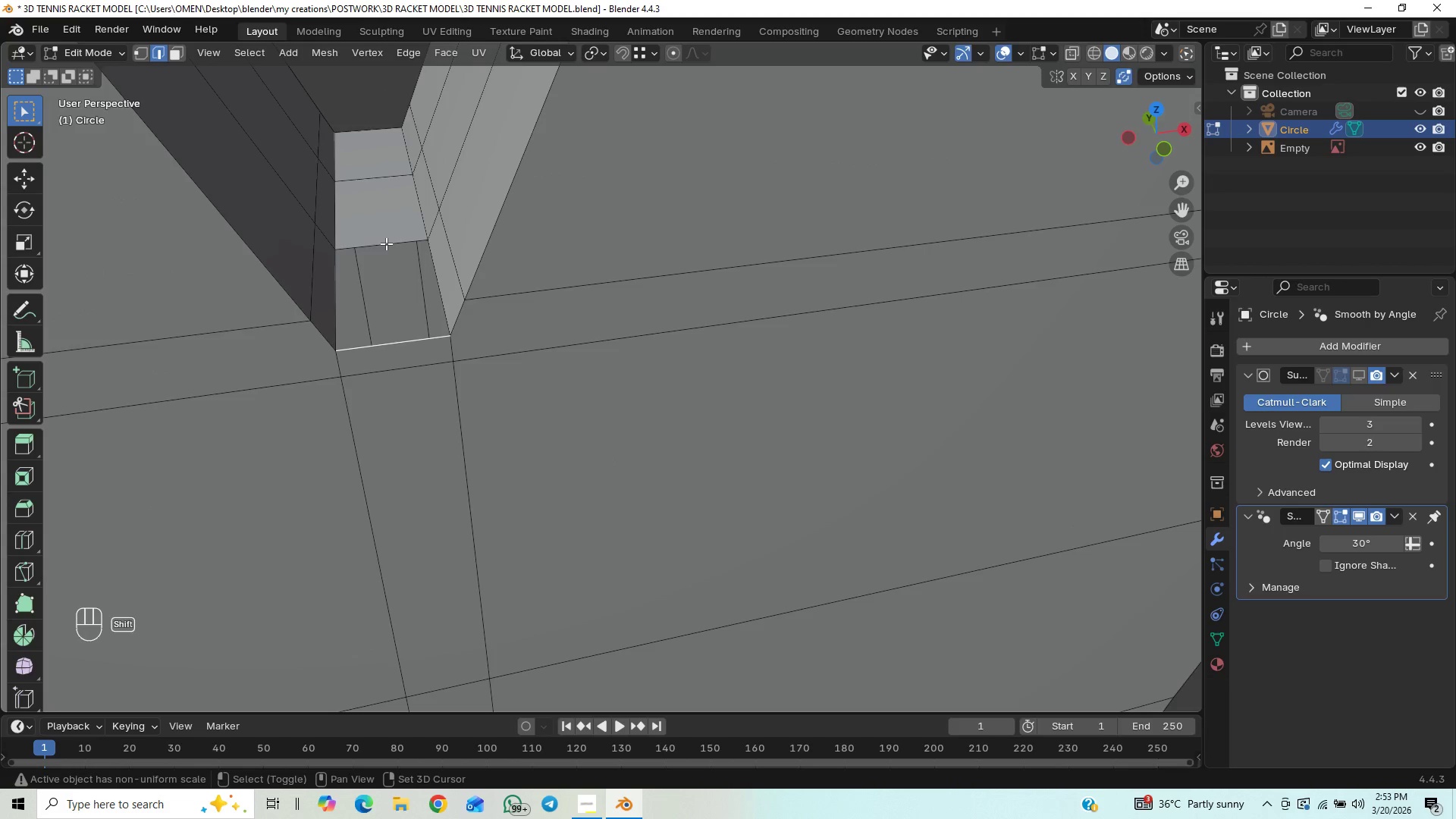 
key(Shift+ShiftLeft)
 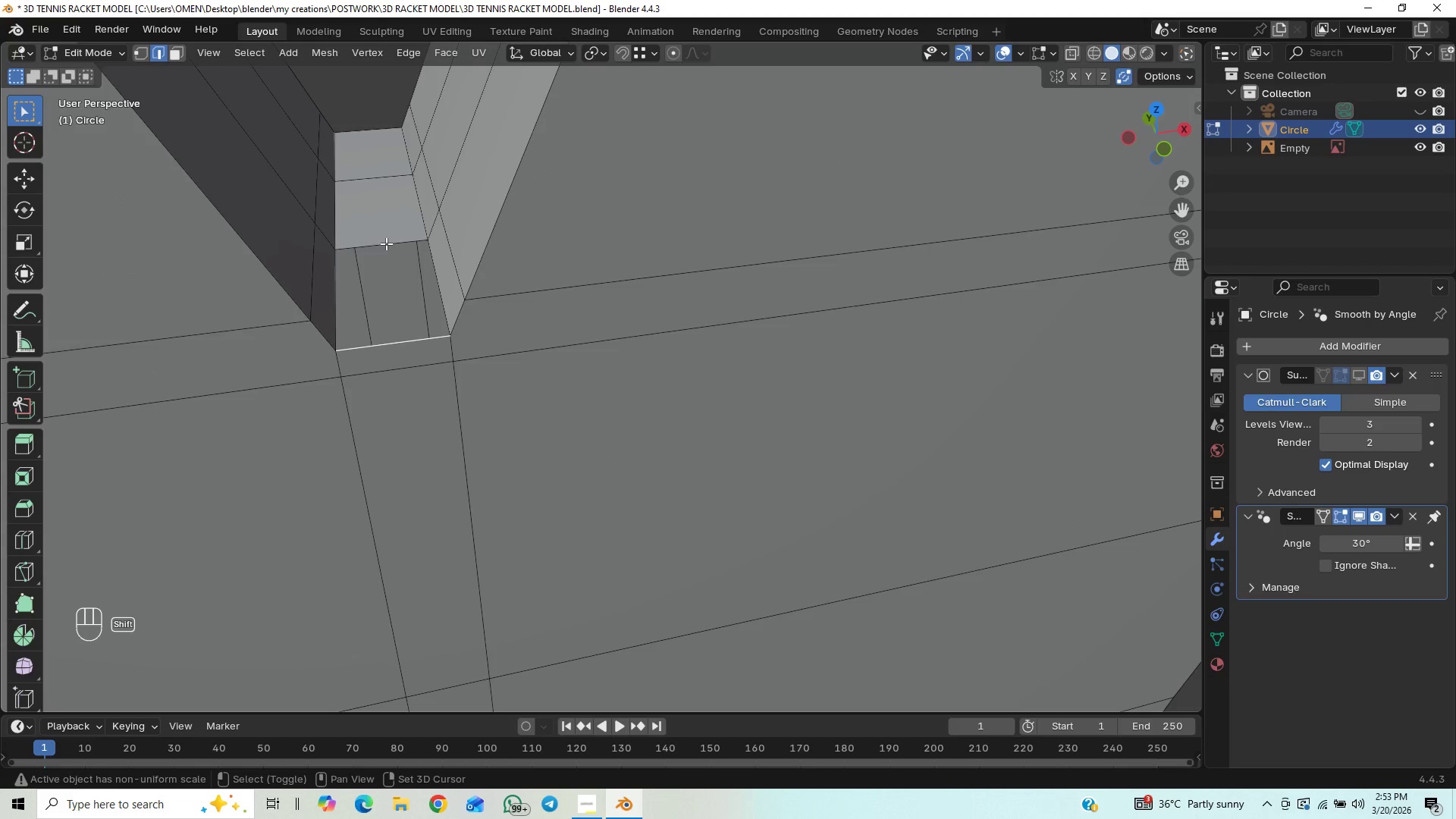 
key(Shift+ShiftLeft)
 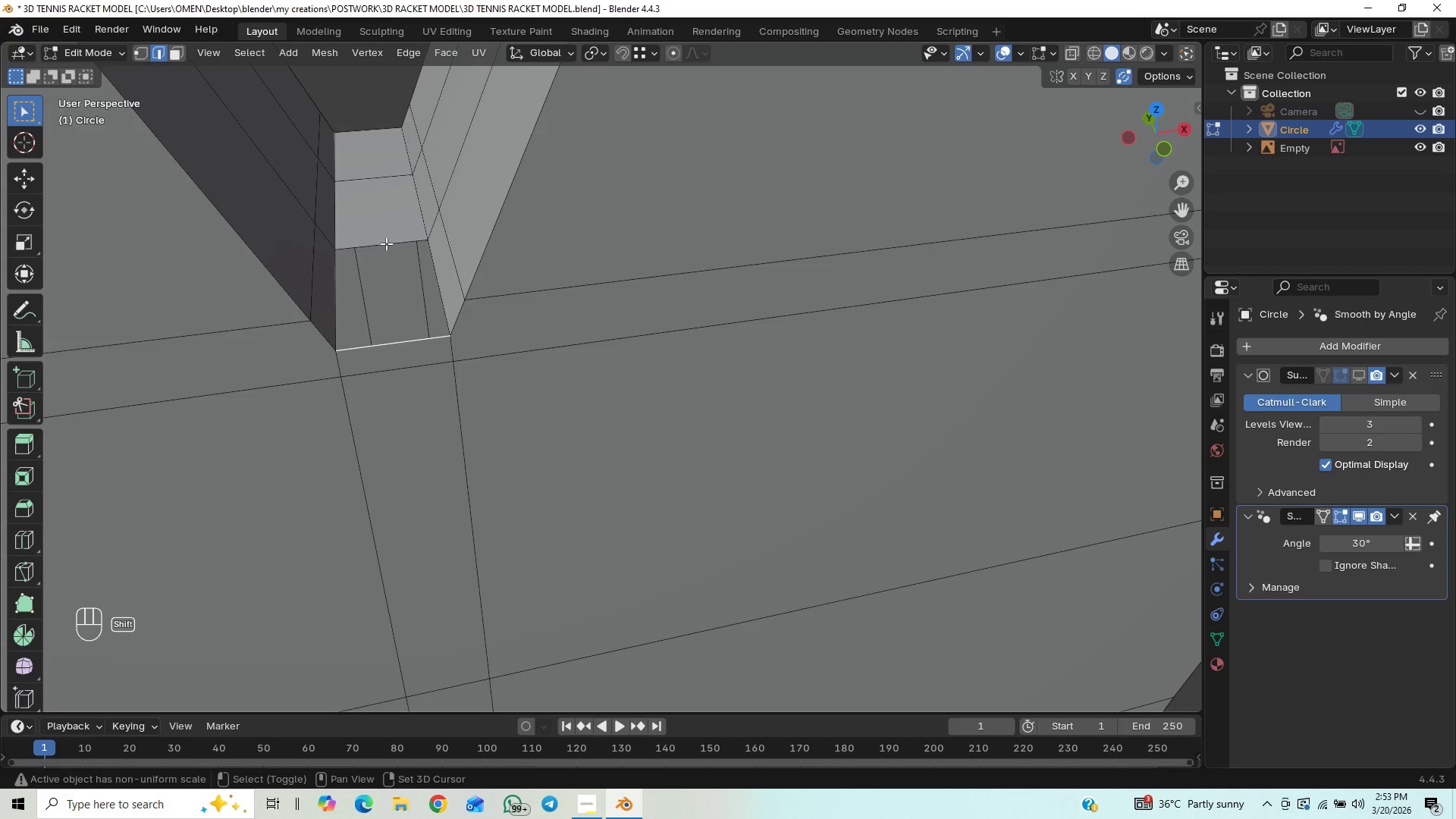 
key(Shift+ShiftLeft)
 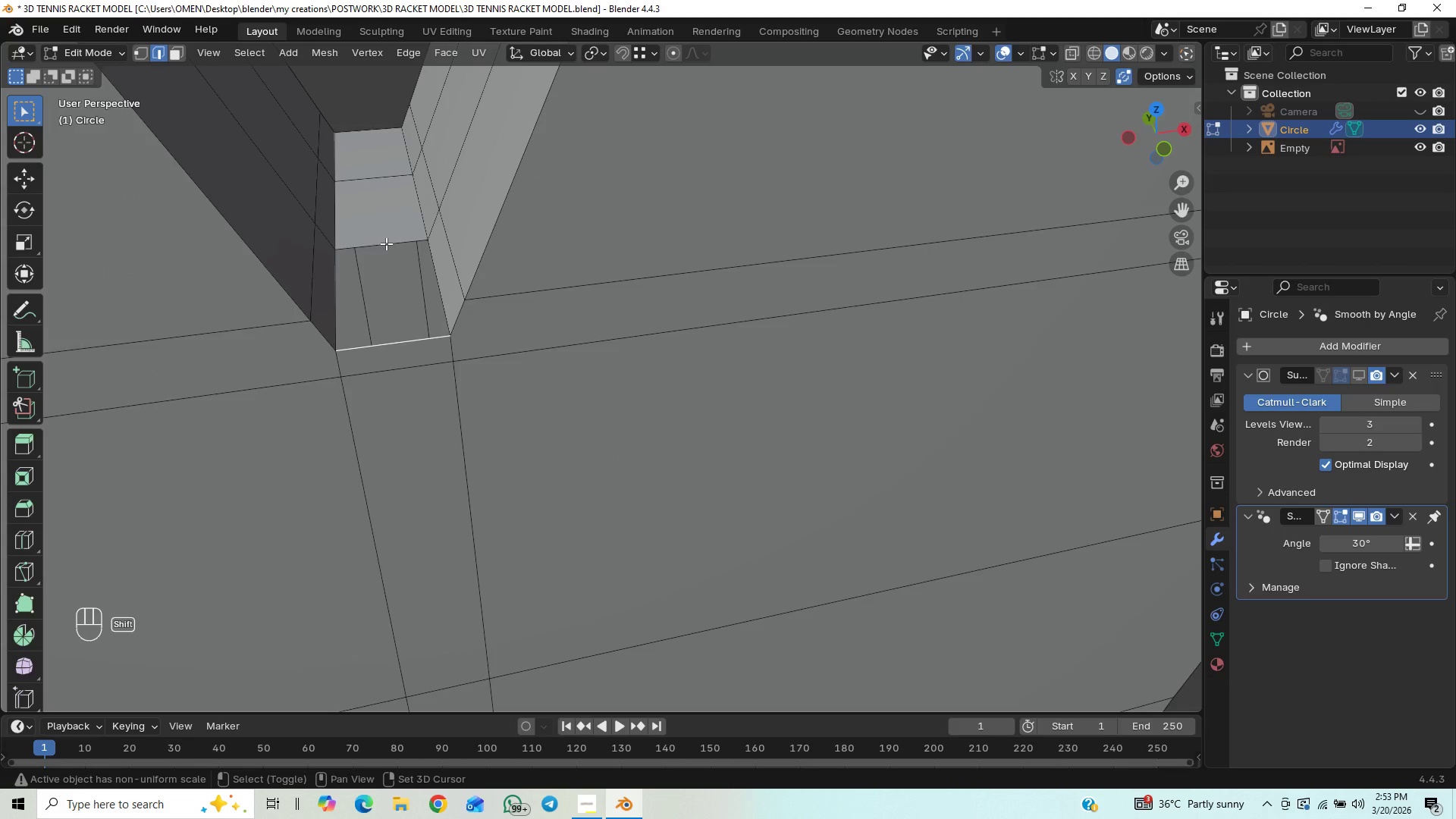 
key(Shift+ShiftLeft)
 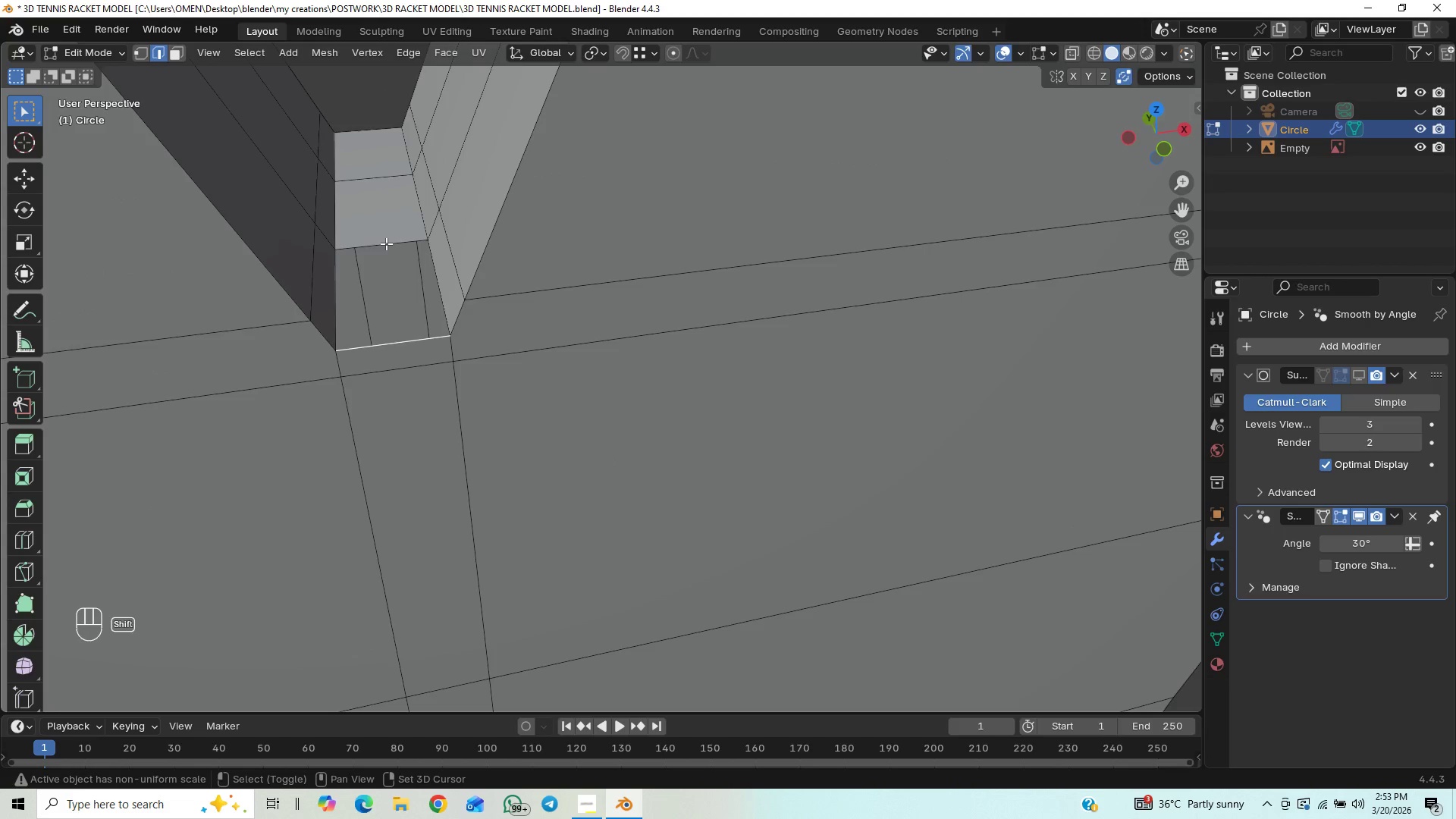 
key(Shift+ShiftLeft)
 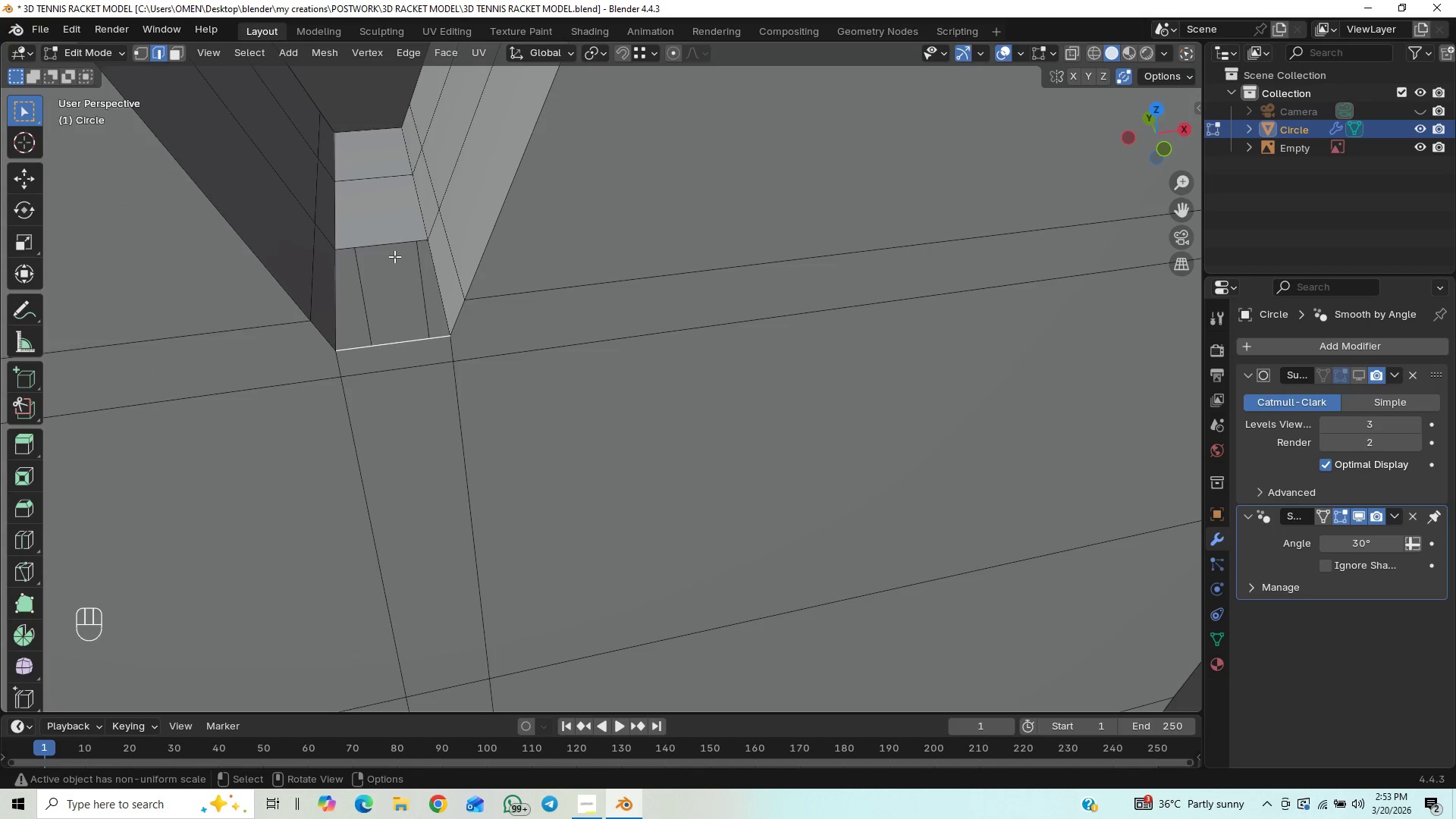 
left_click([392, 248])
 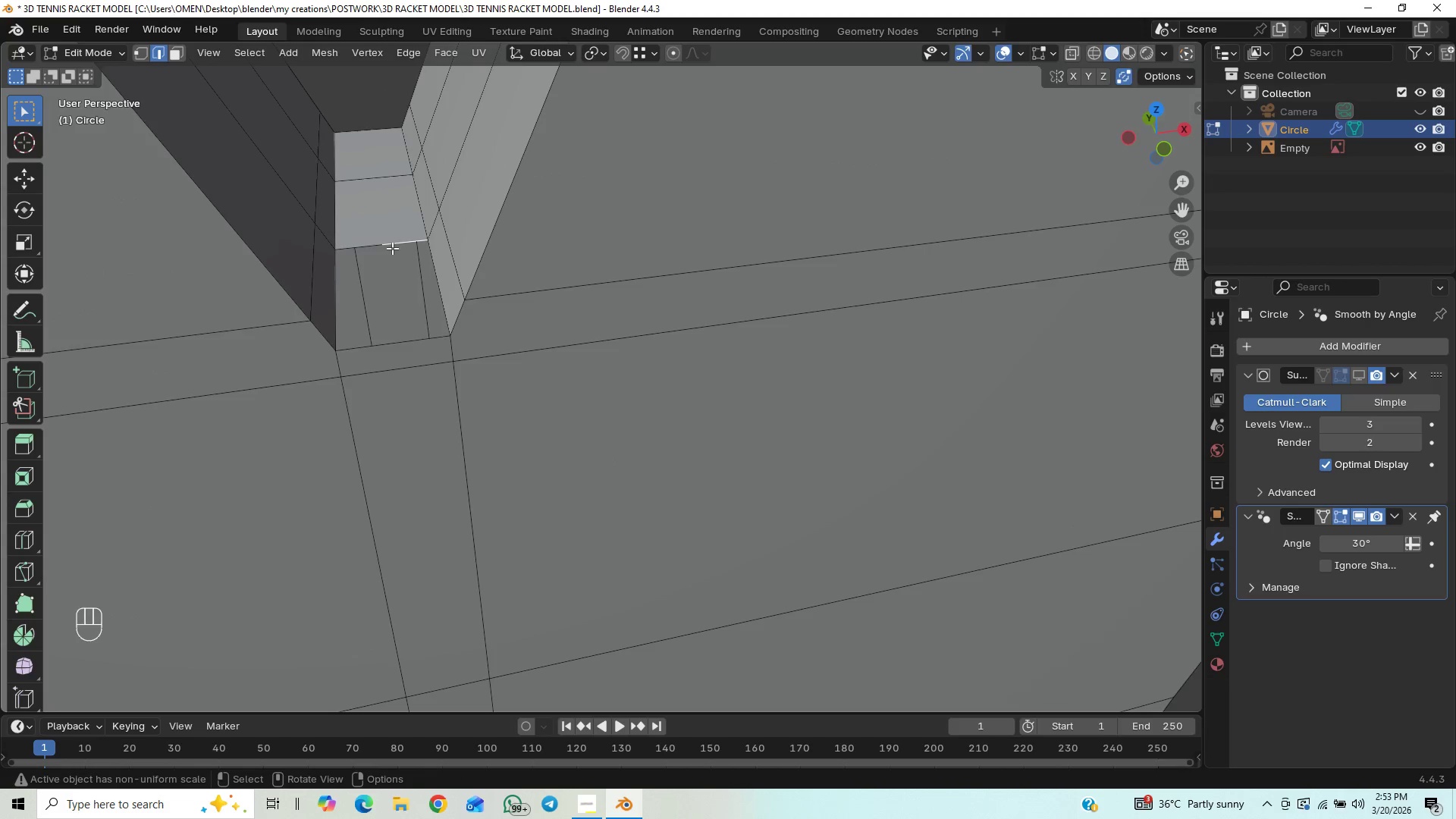 
hold_key(key=ShiftLeft, duration=0.34)
 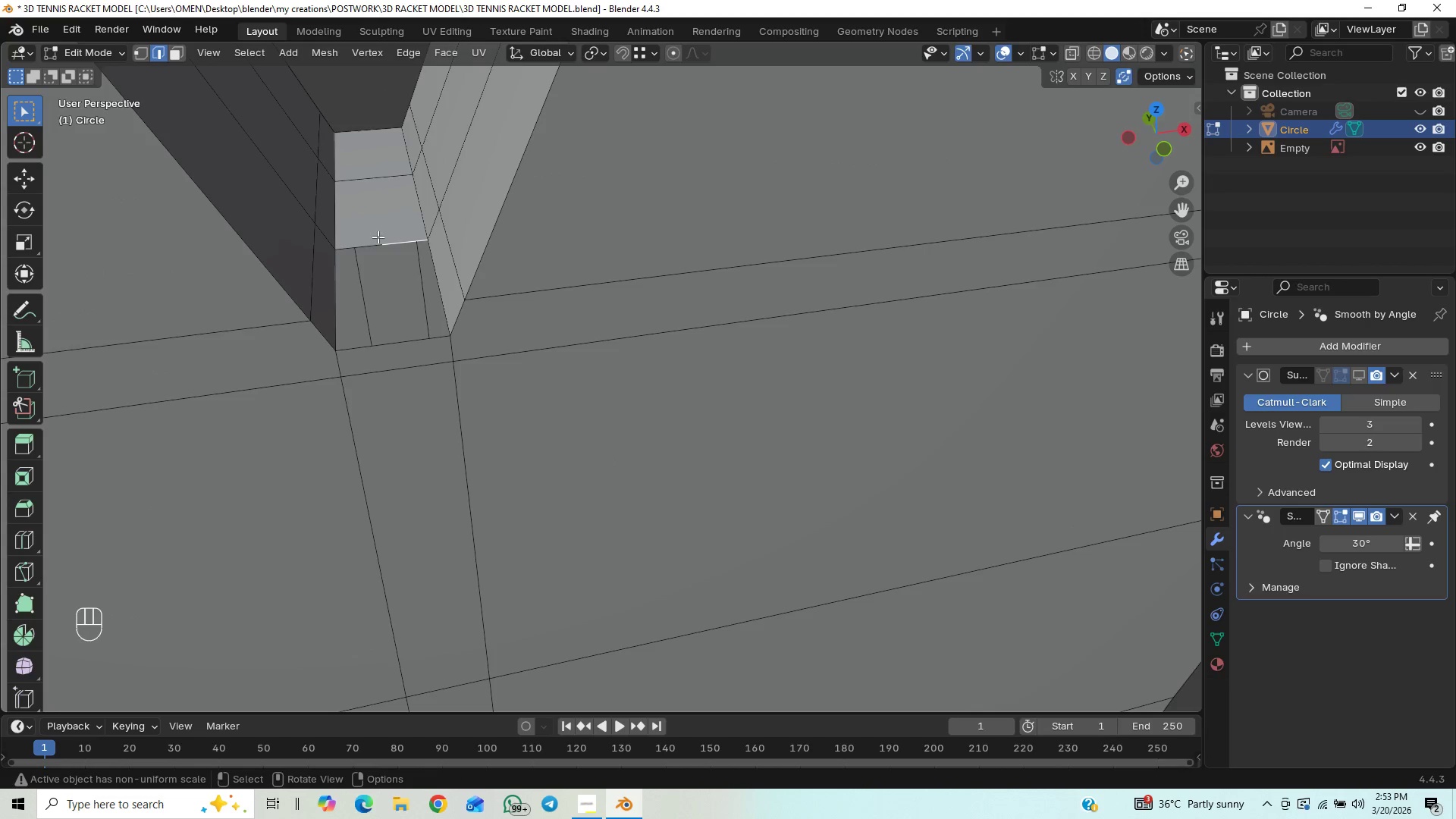 
hold_key(key=ShiftLeft, duration=1.0)
 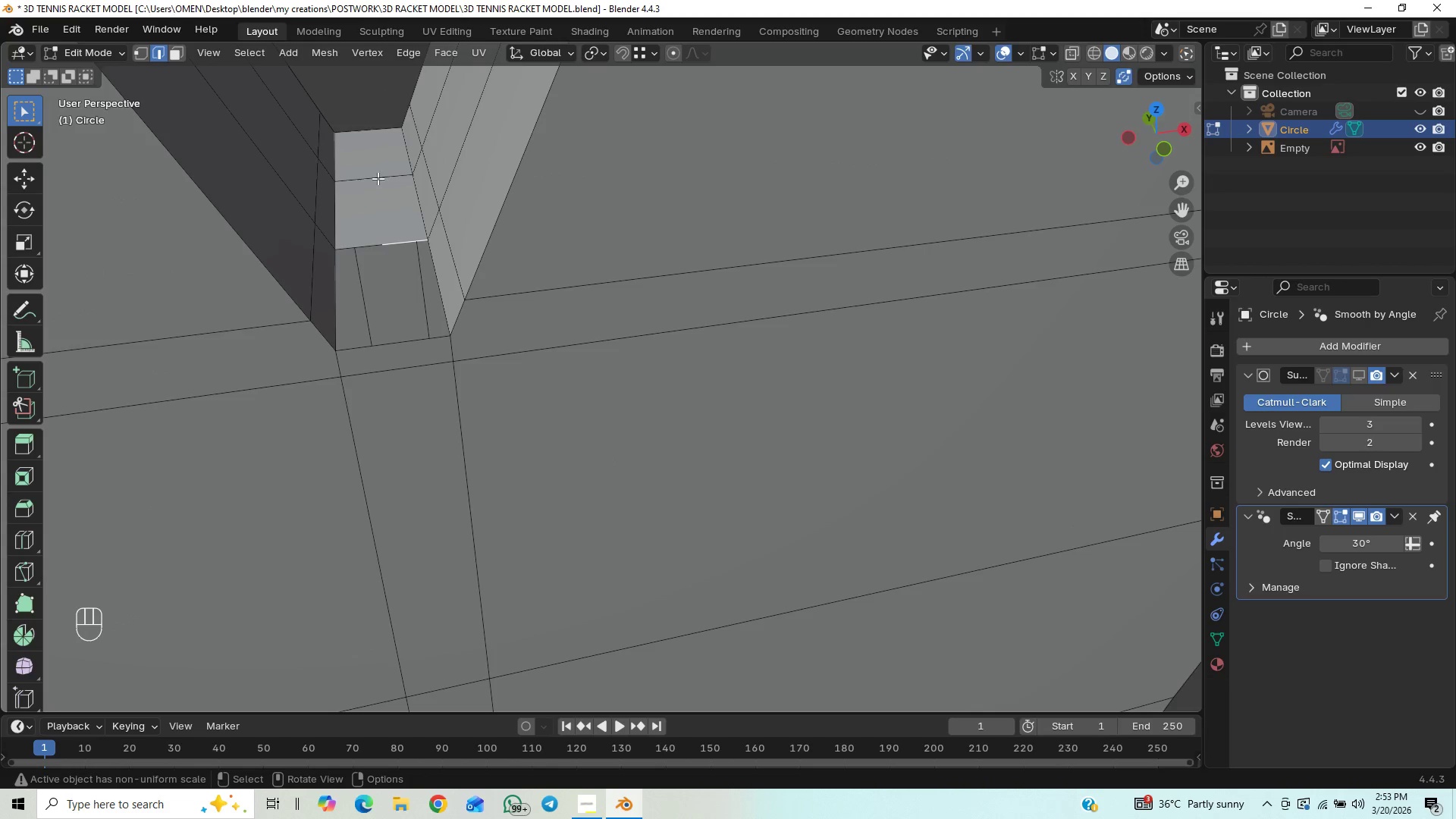 
left_click([377, 176])
 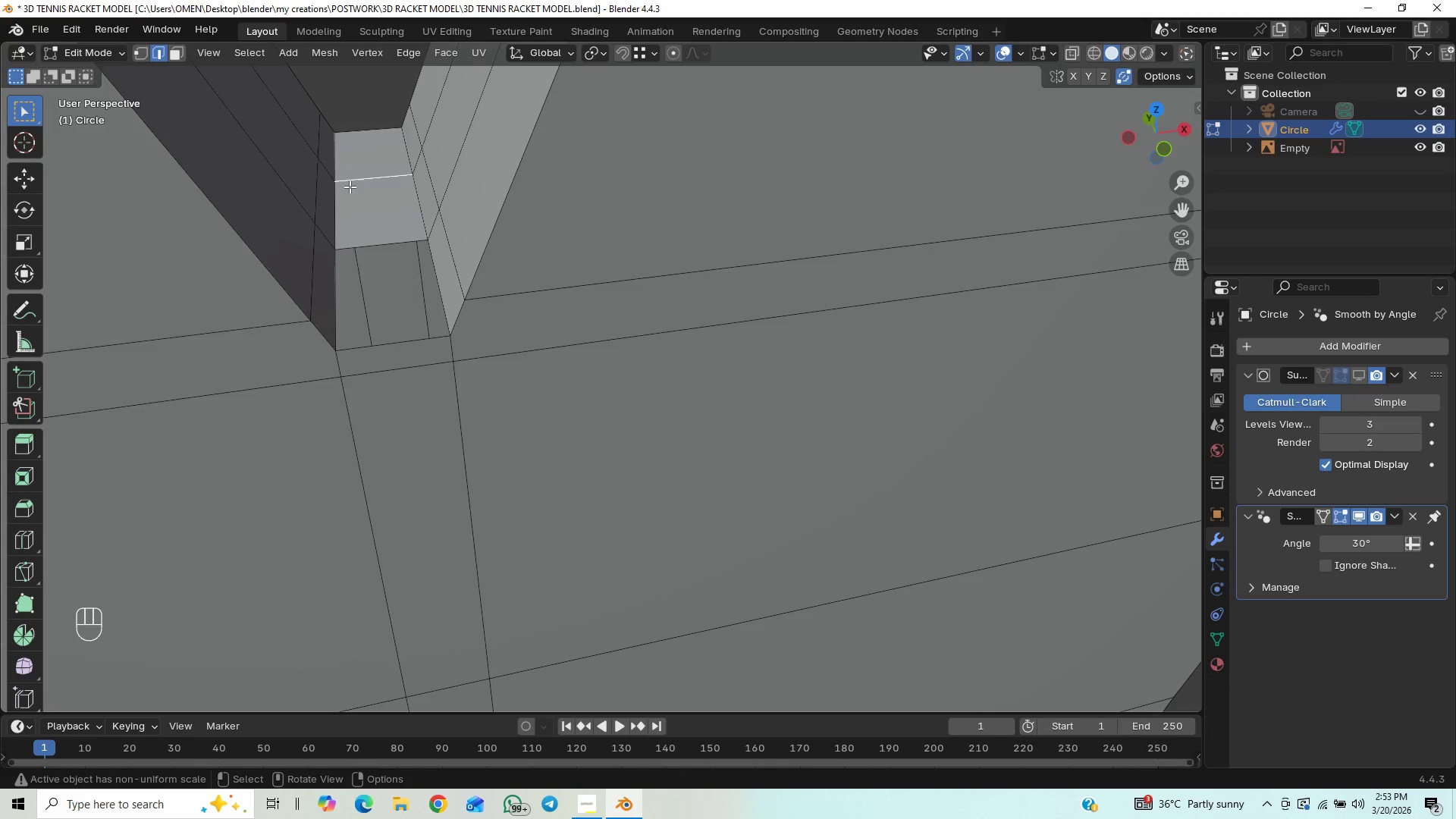 
hold_key(key=ShiftLeft, duration=0.66)
left_click([369, 159])
 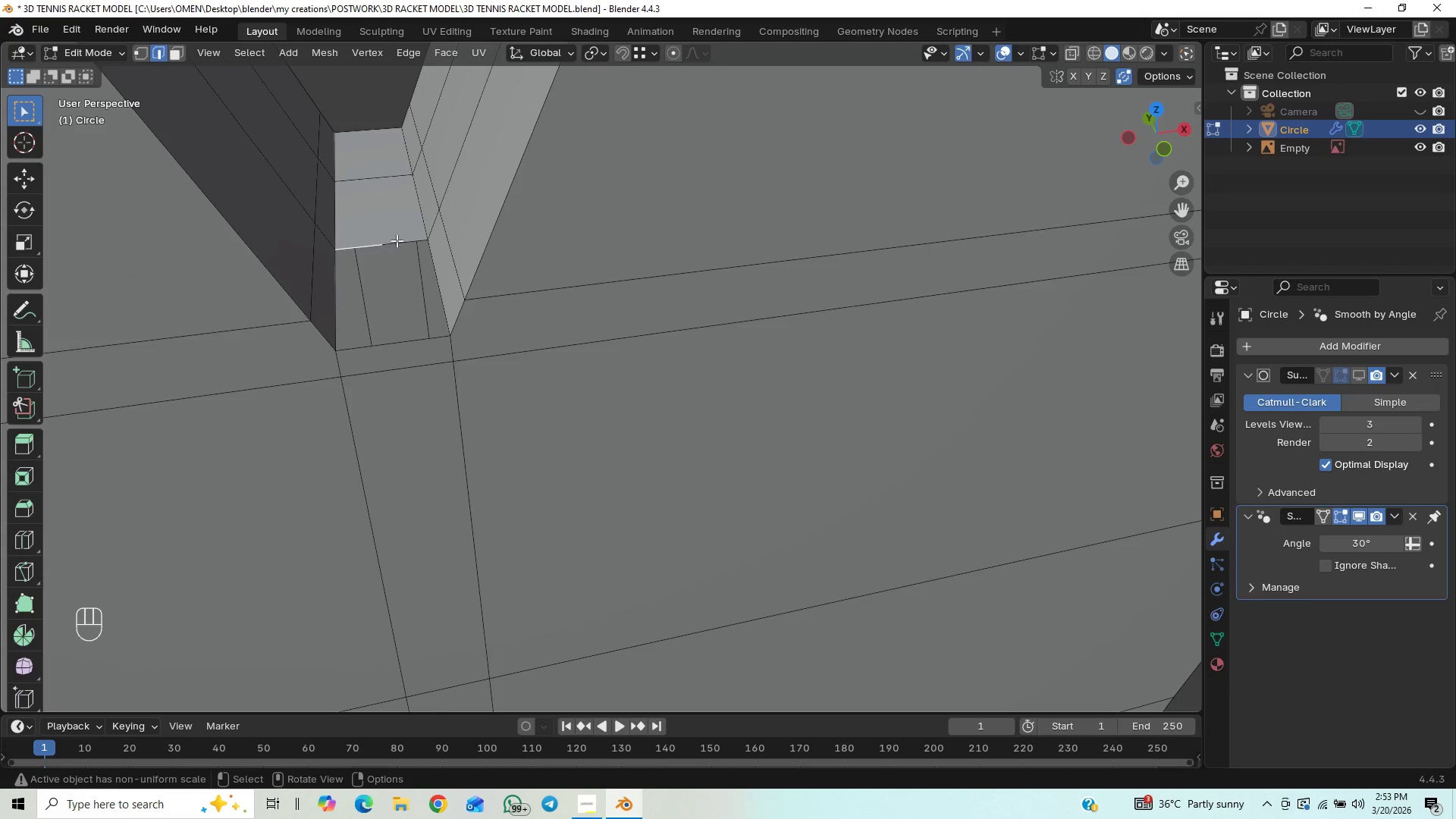 
hold_key(key=ShiftLeft, duration=0.56)
left_click([400, 240])
 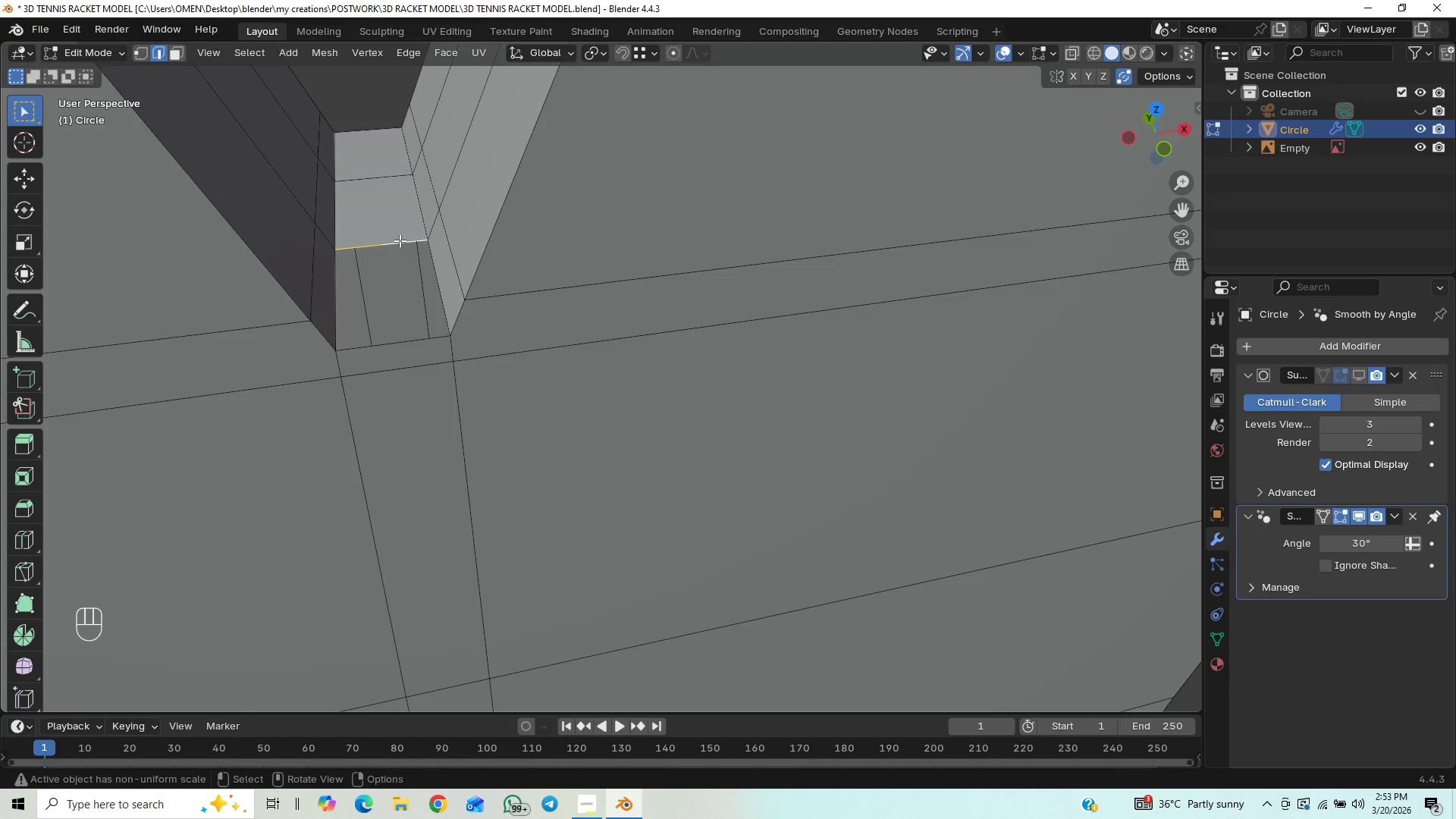 
key(Control+X)
 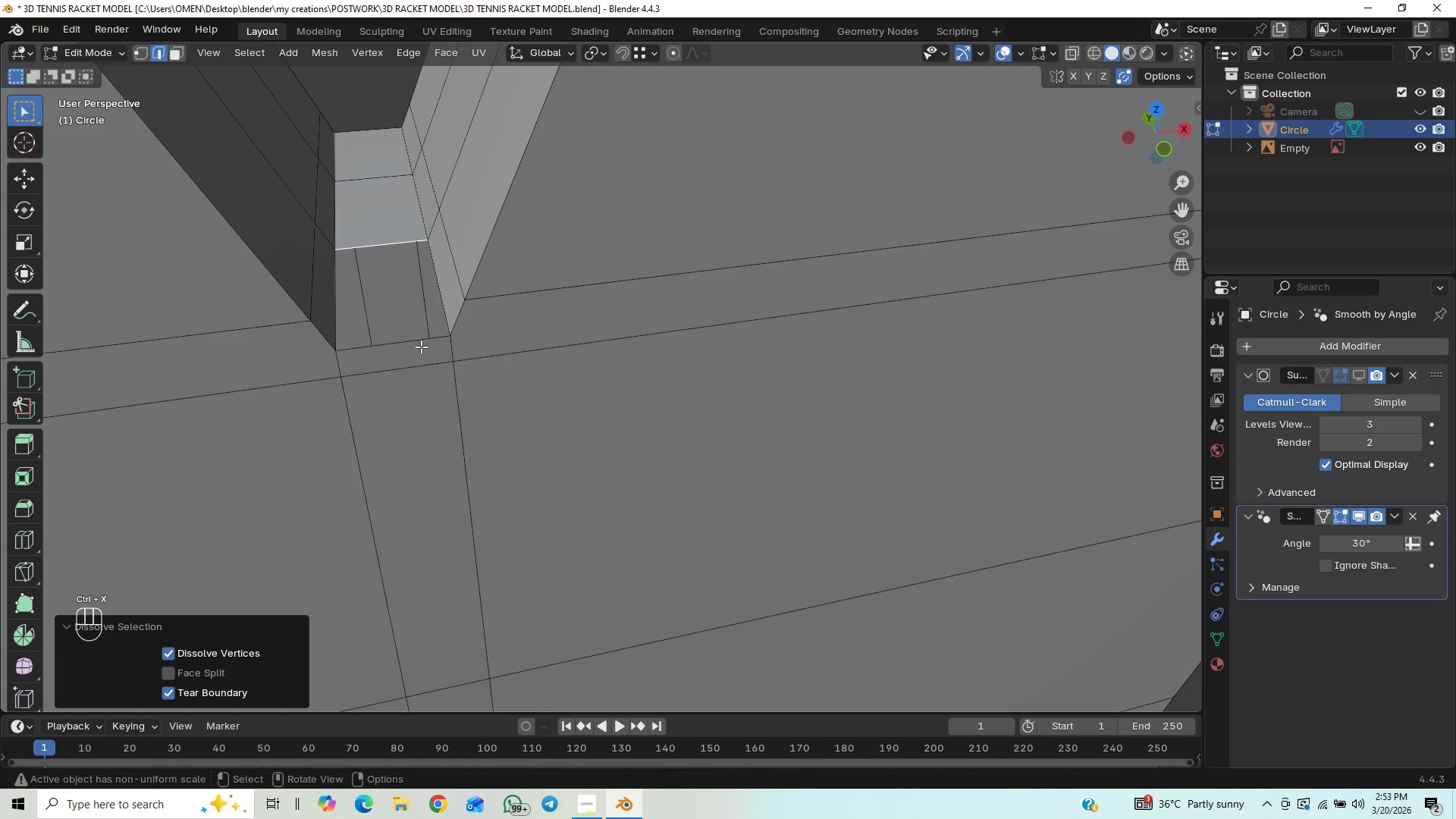 
left_click([411, 336])
 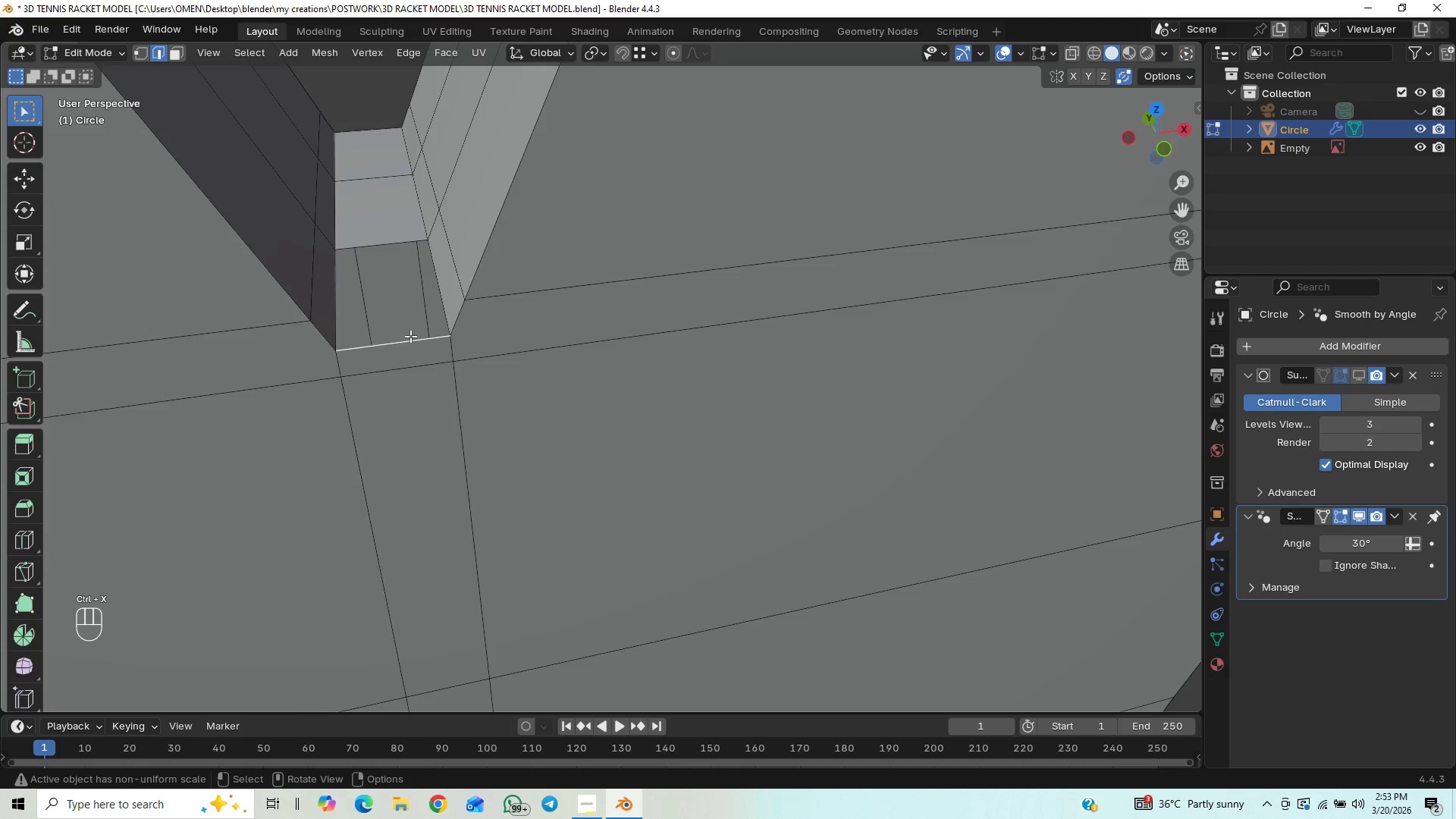 
hold_key(key=ShiftLeft, duration=1.22)
left_click([389, 246])
 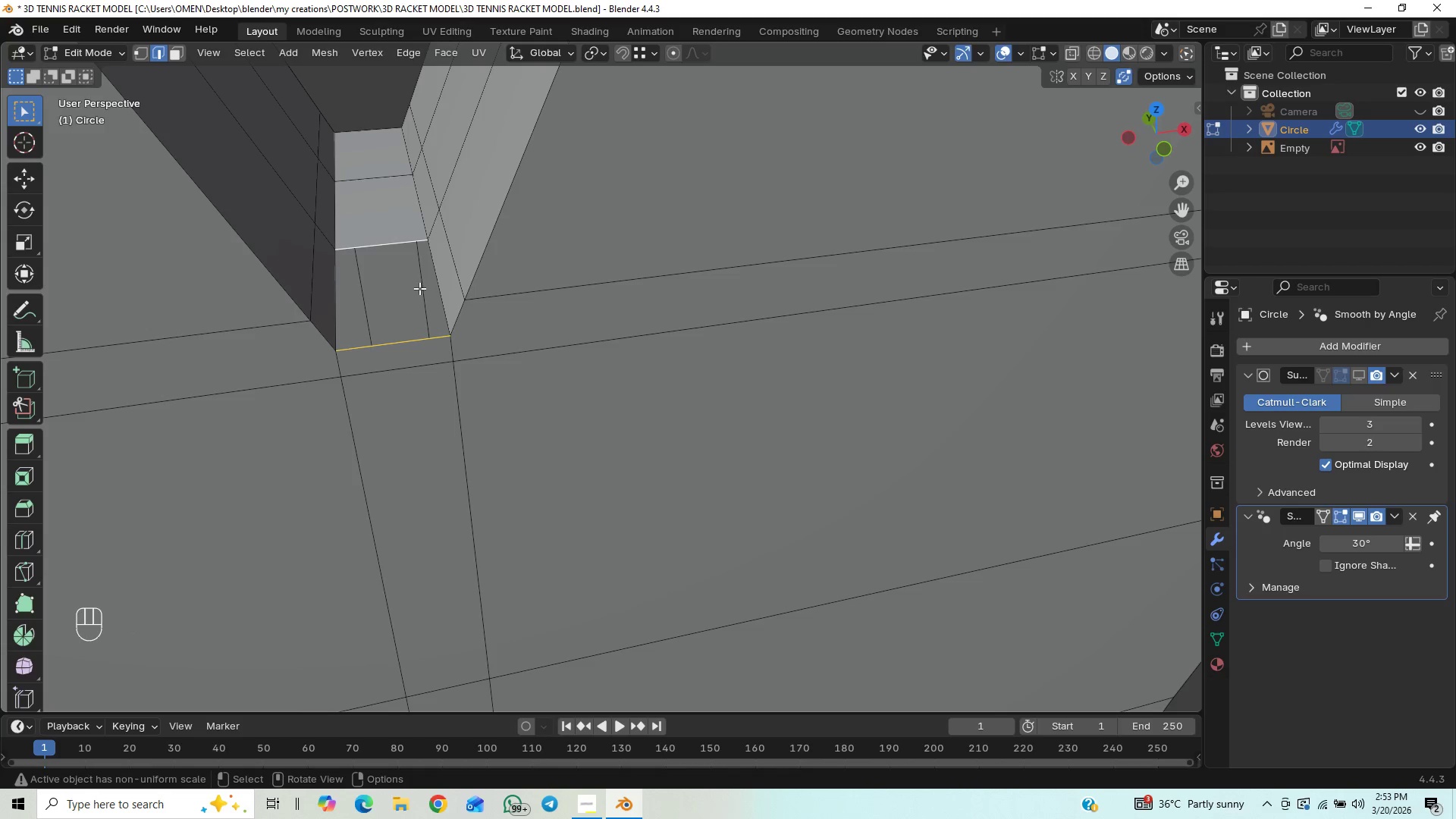 
key(F)
 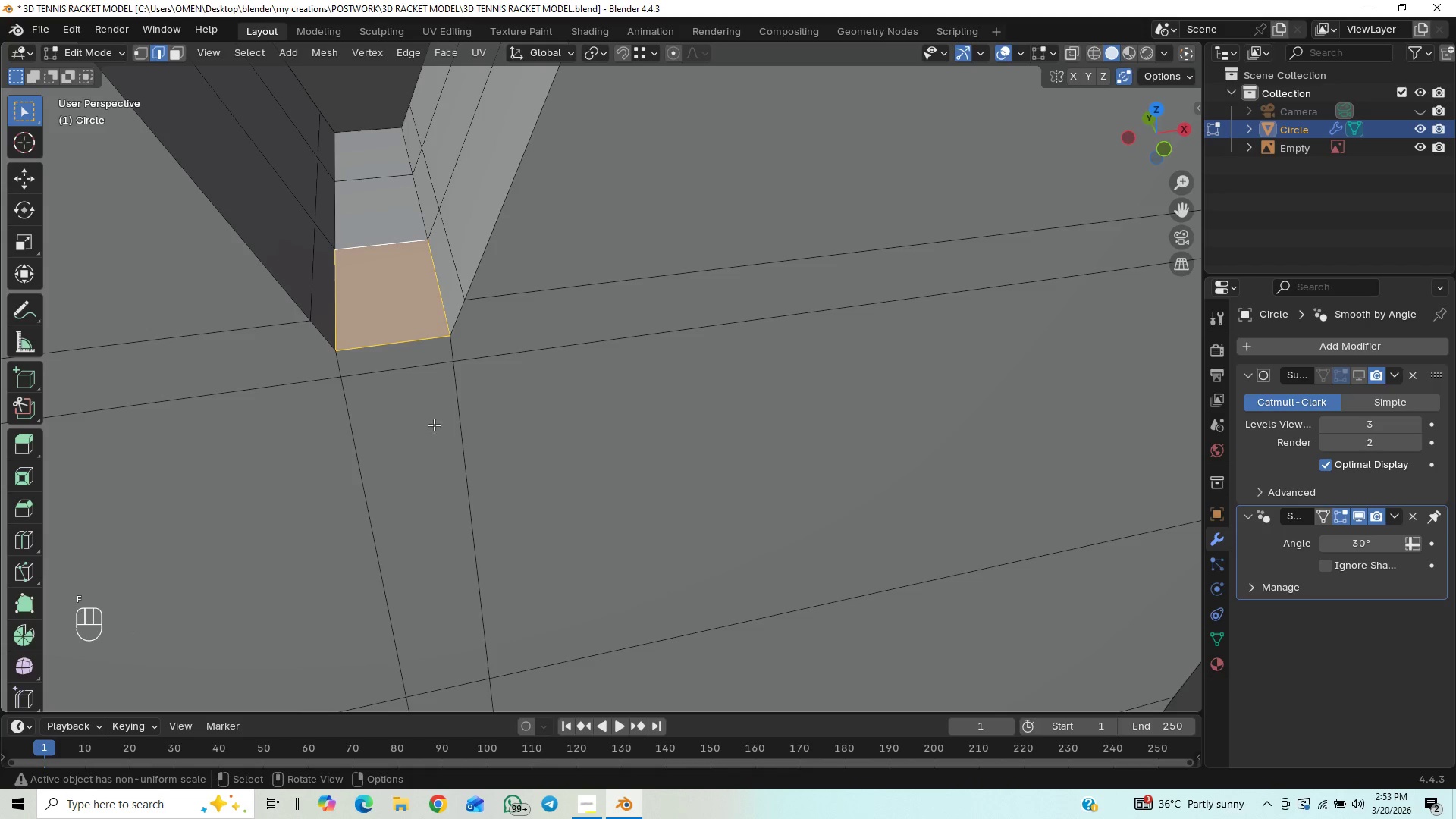 
left_click([446, 471])
 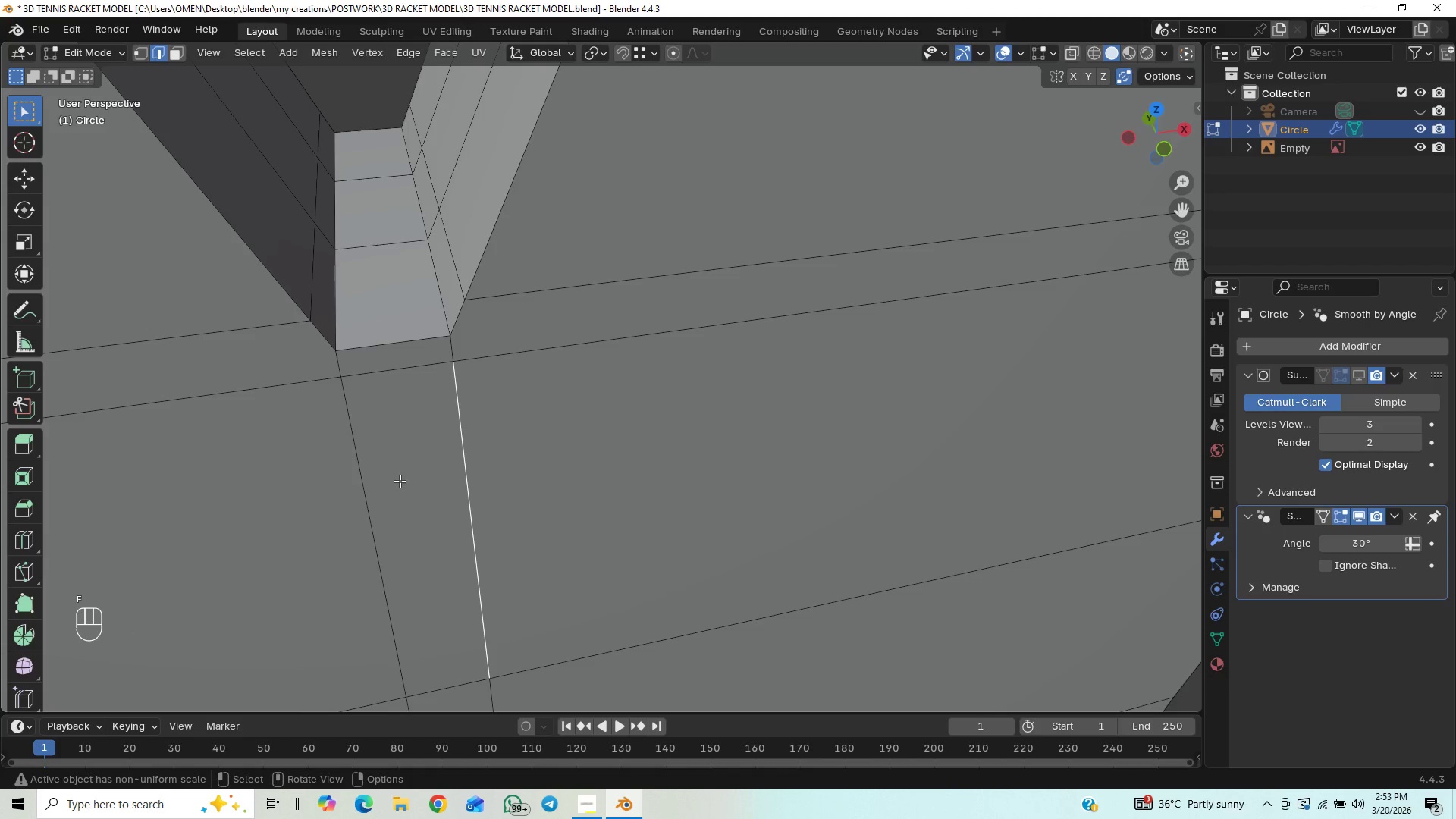 
scroll: coordinate [400, 481], scroll_direction: down, amount: 2.0
 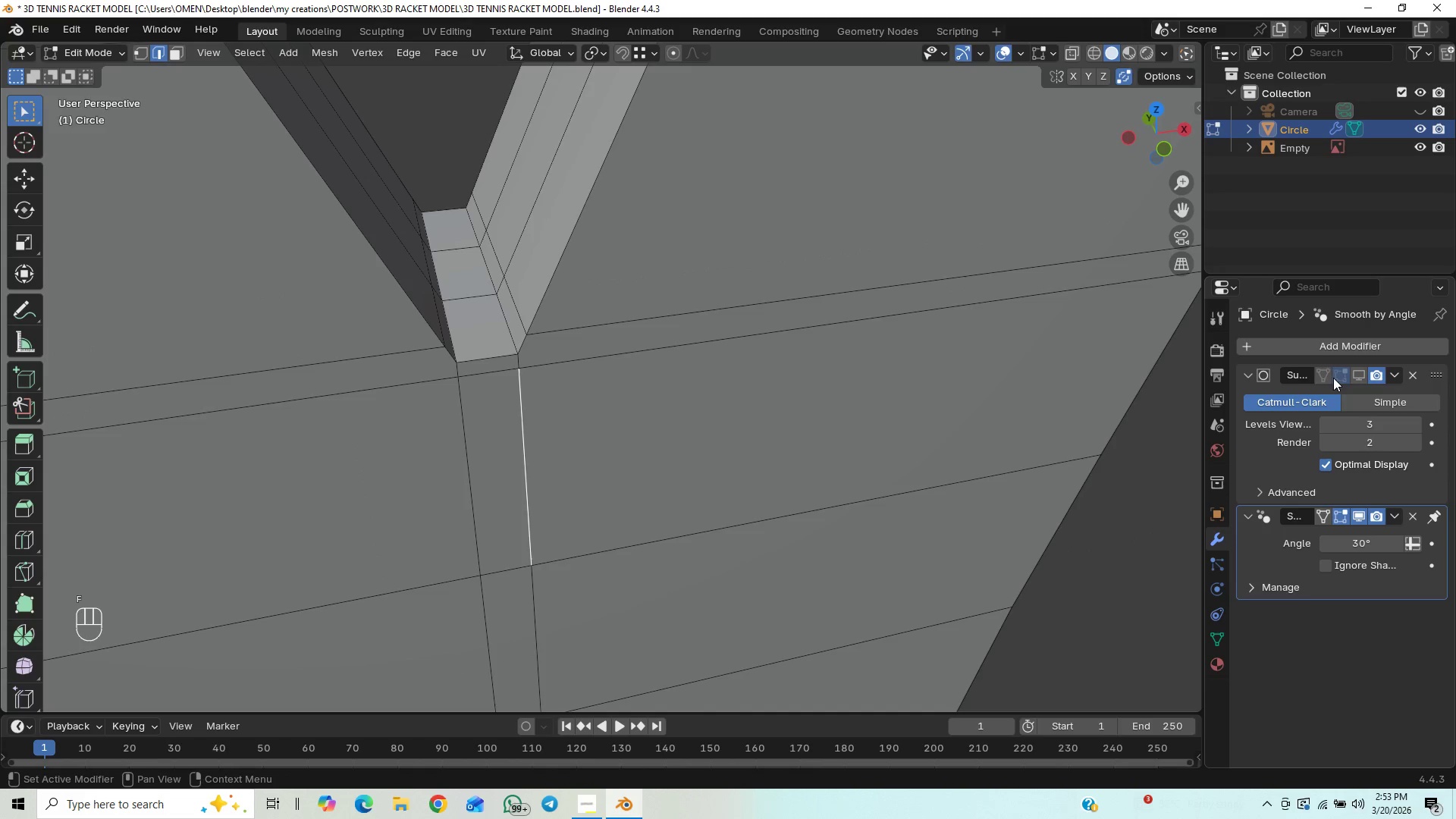 
left_click([1355, 374])
 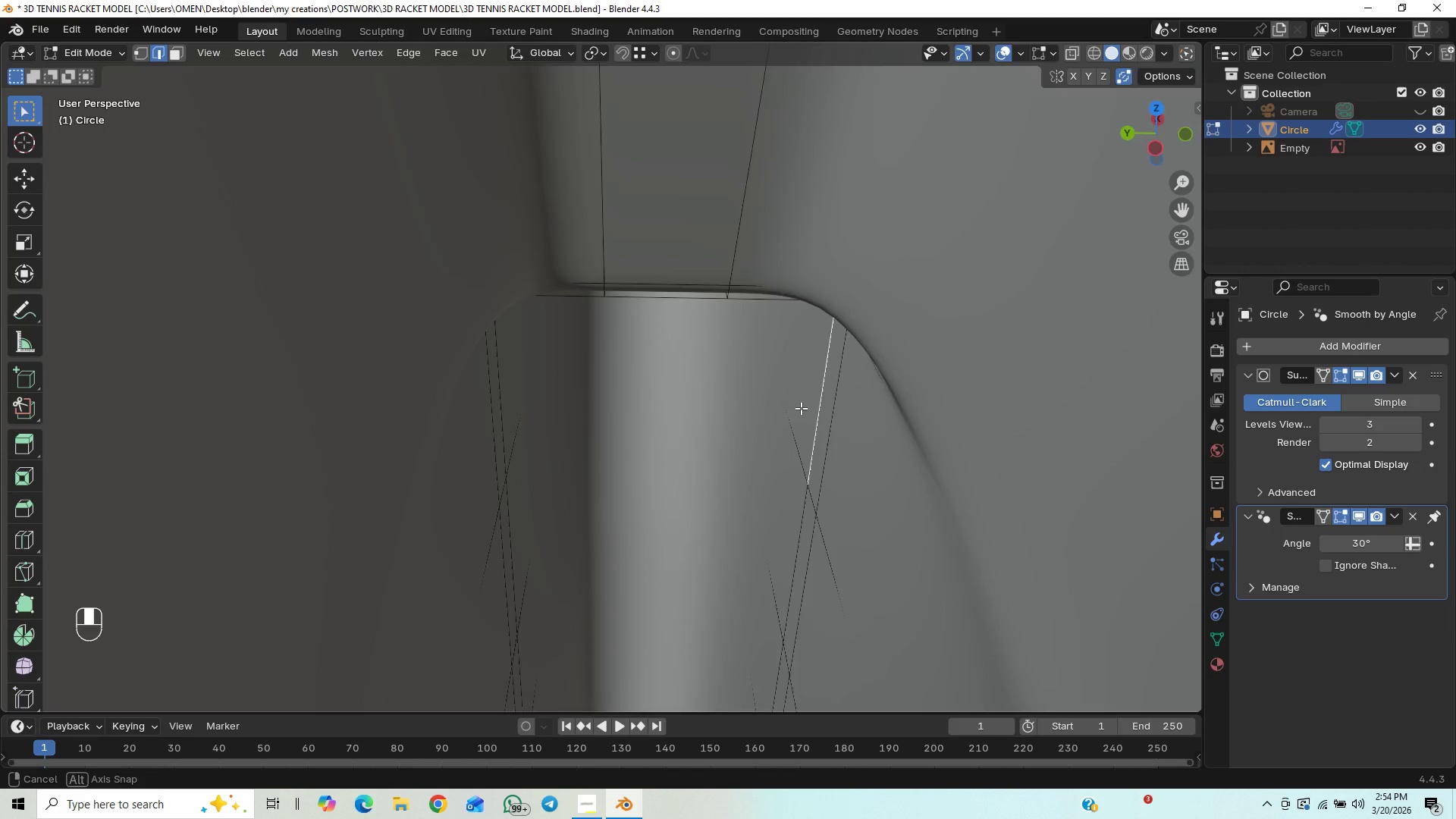 
scroll: coordinate [879, 396], scroll_direction: down, amount: 1.0
 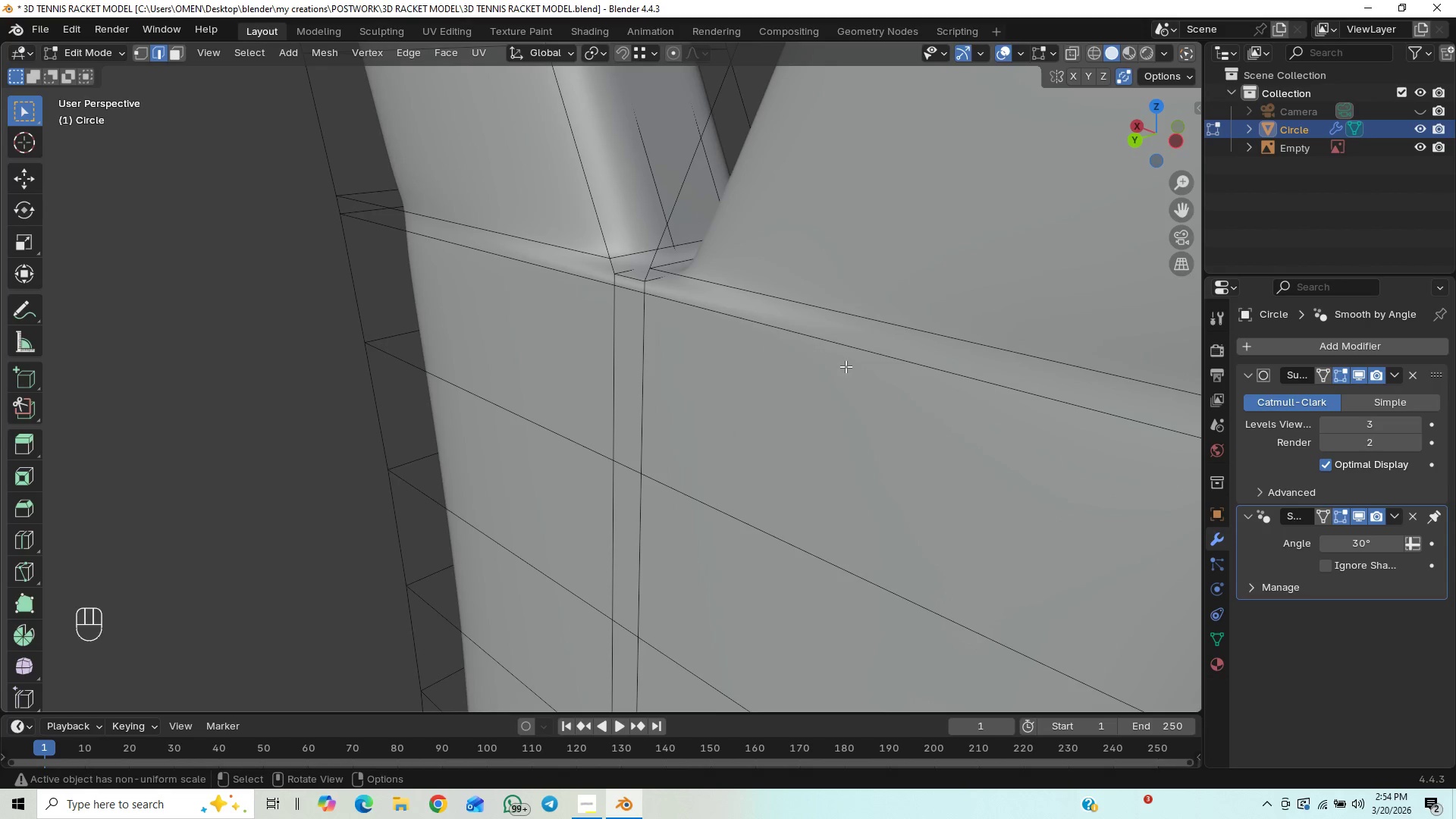 
key(Tab)
 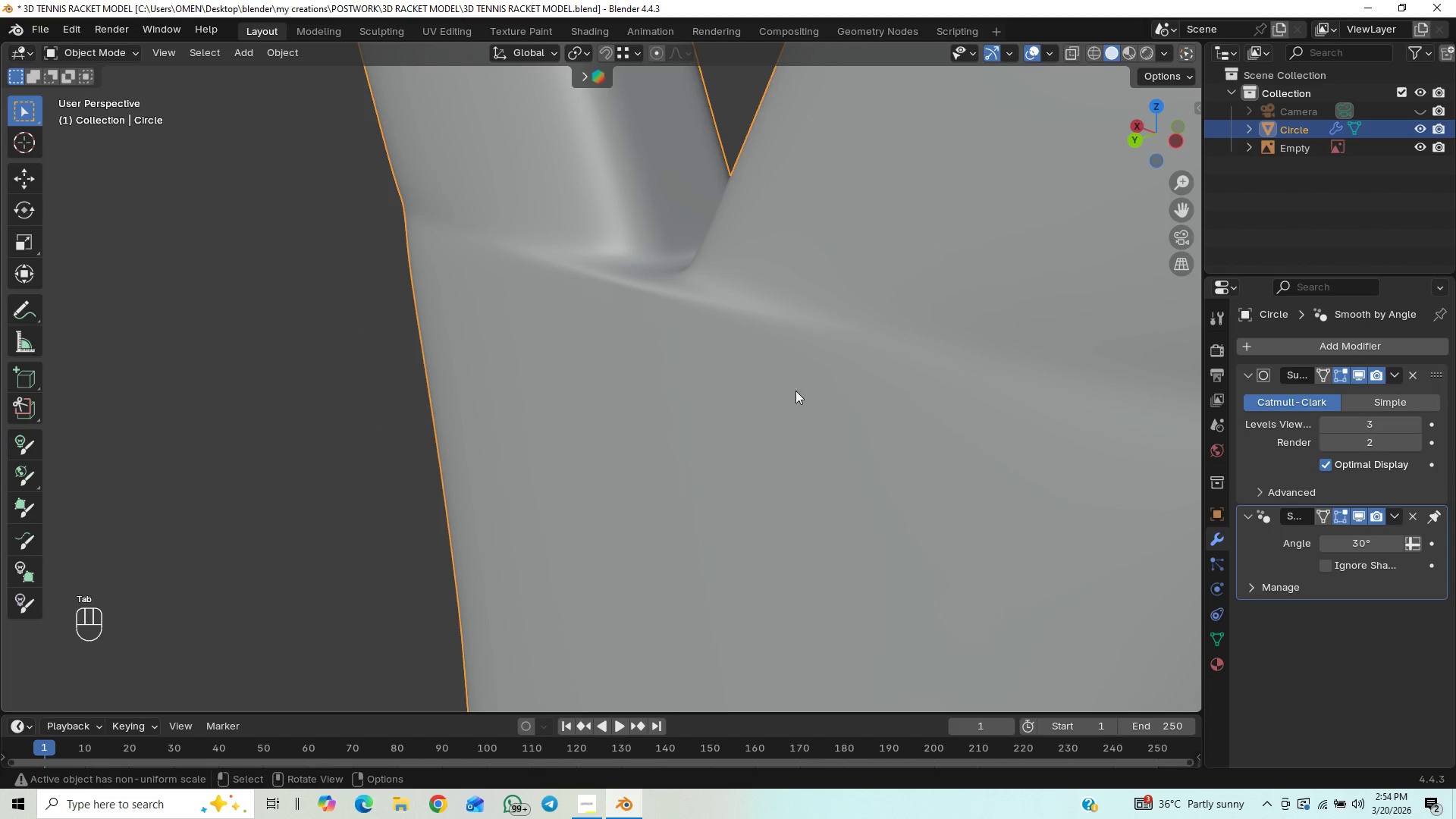 
scroll: coordinate [782, 382], scroll_direction: down, amount: 5.0
 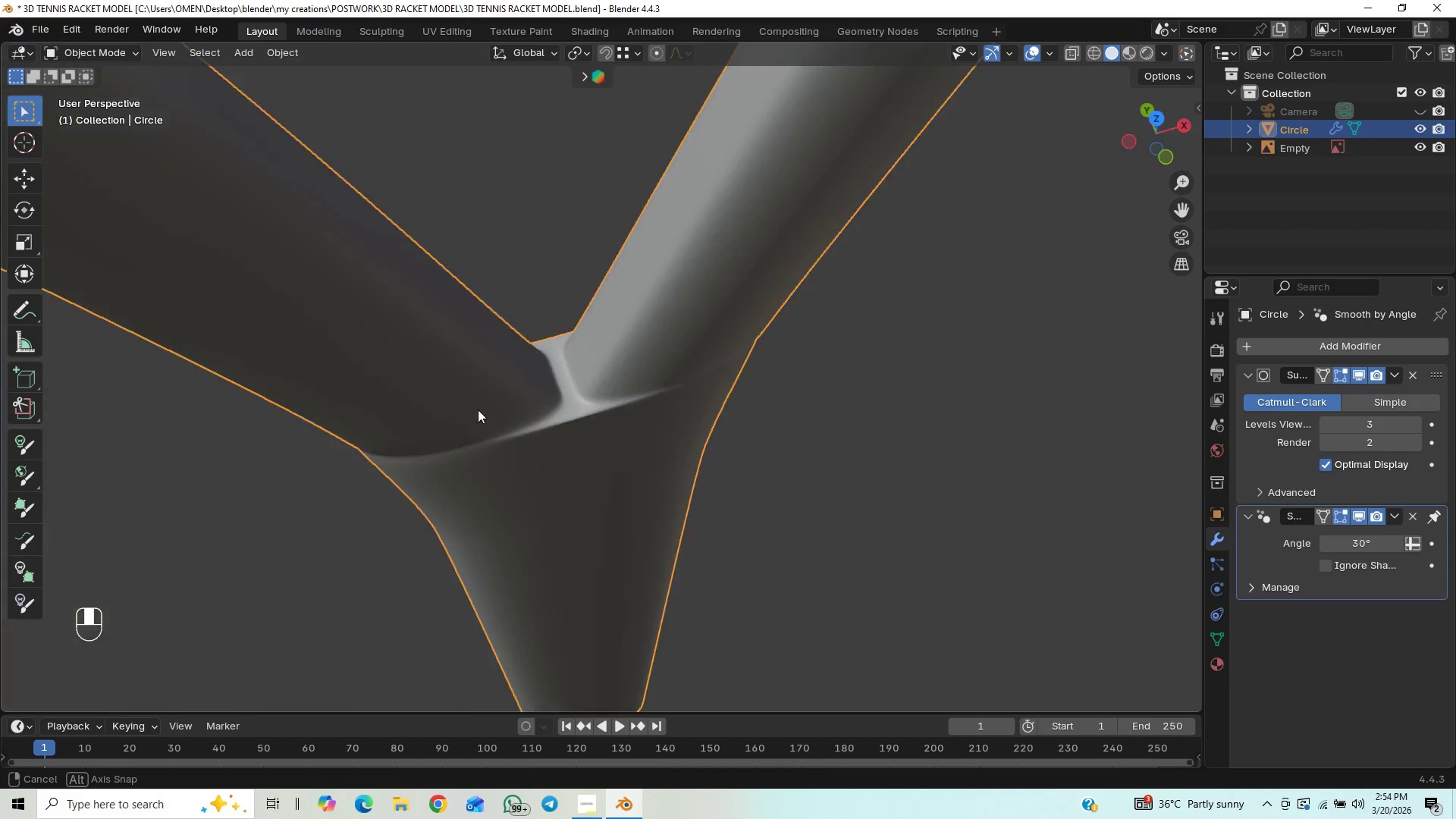 
key(Control+S)
 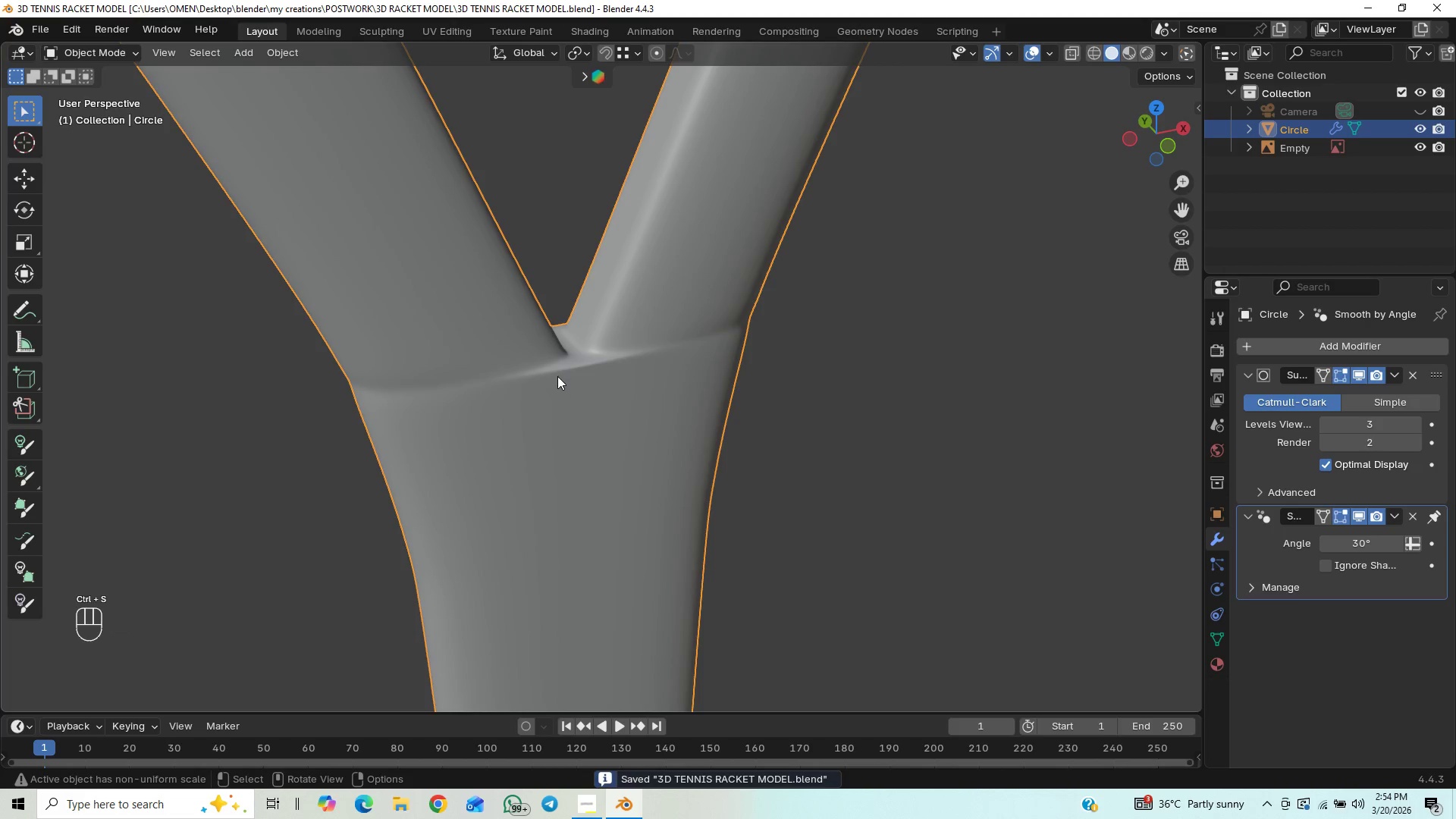 
scroll: coordinate [557, 376], scroll_direction: down, amount: 1.0
 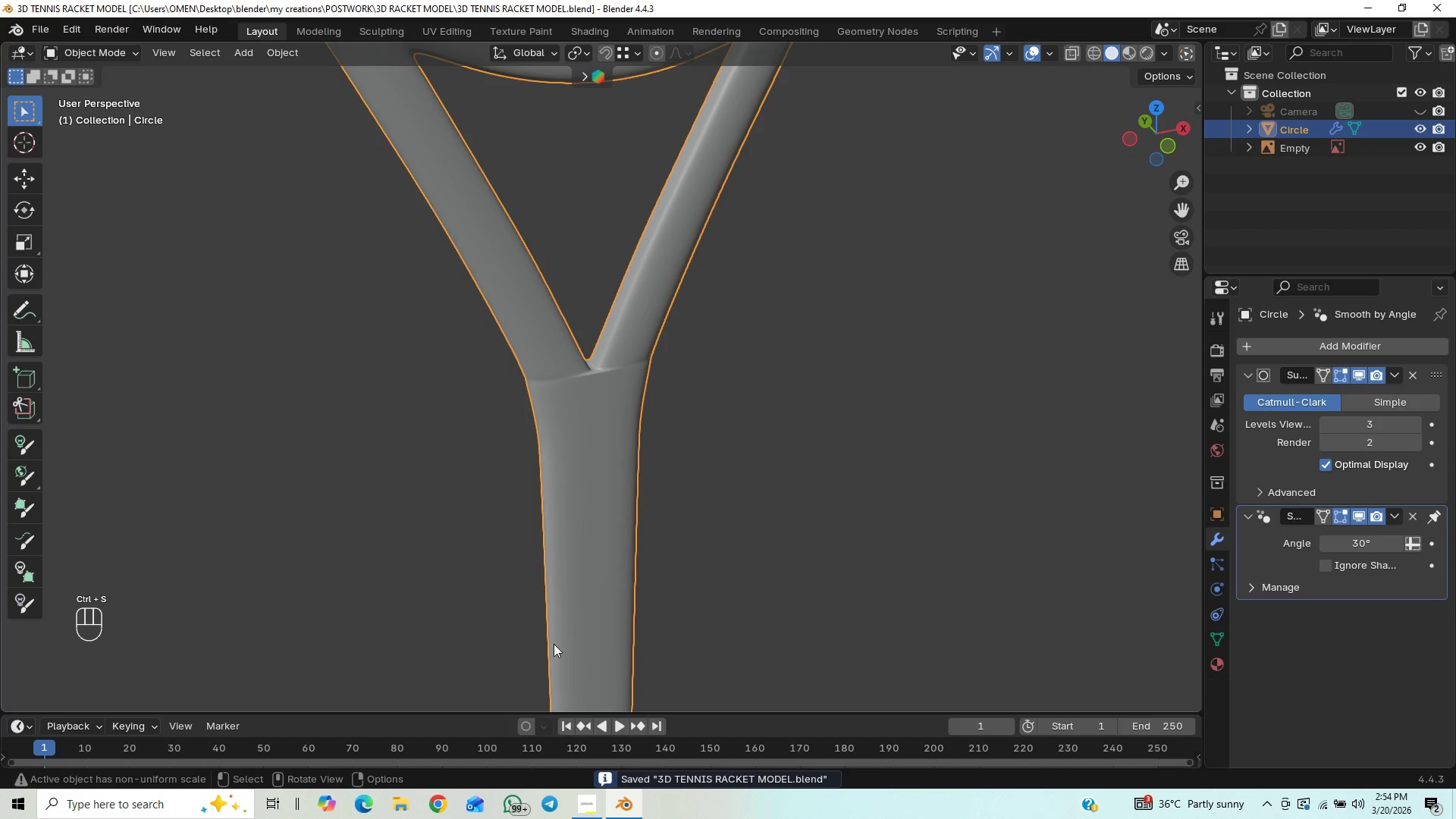 
left_click([593, 805])